 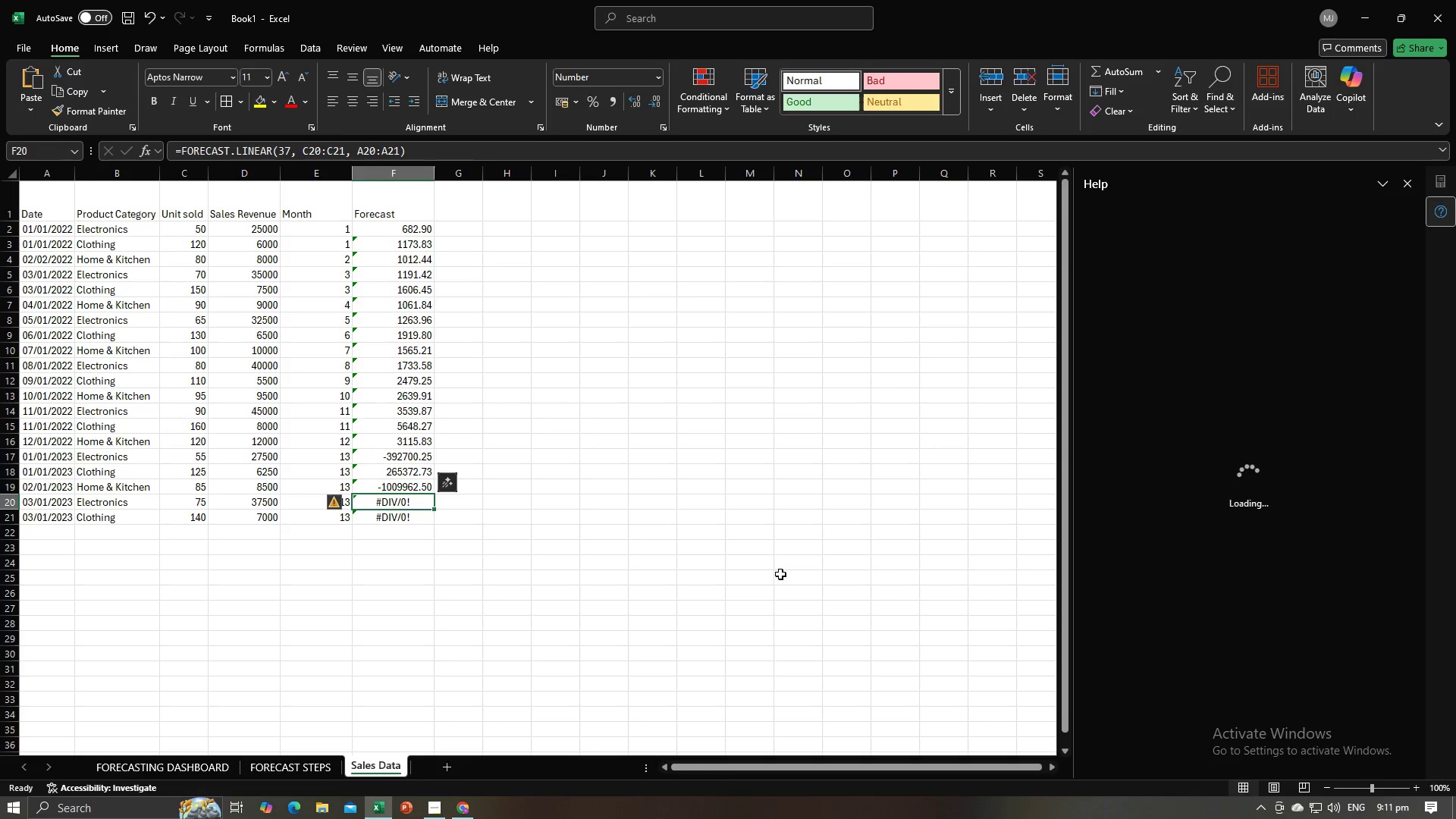 
left_click([300, 761])
 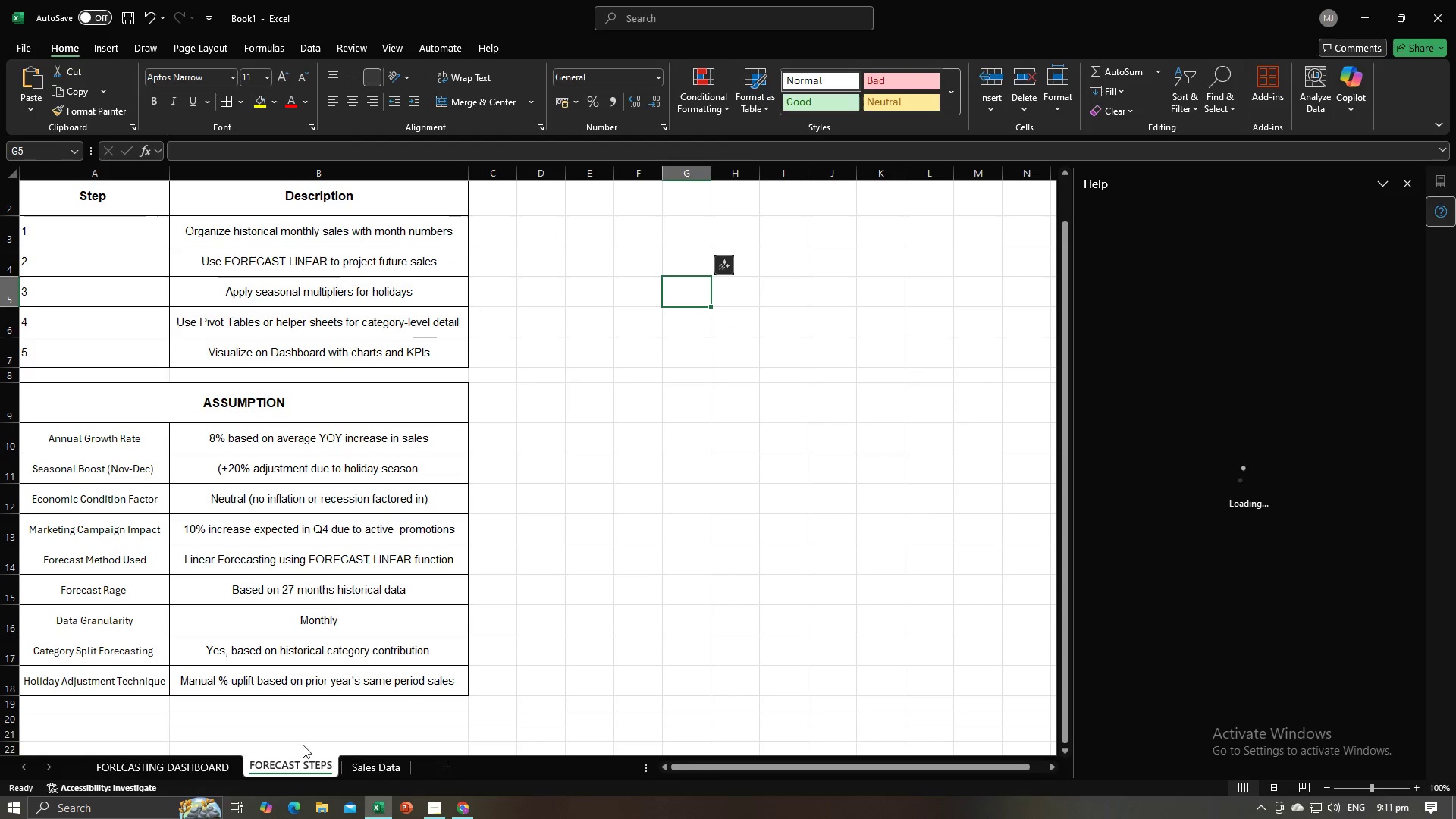 
left_click([213, 760])
 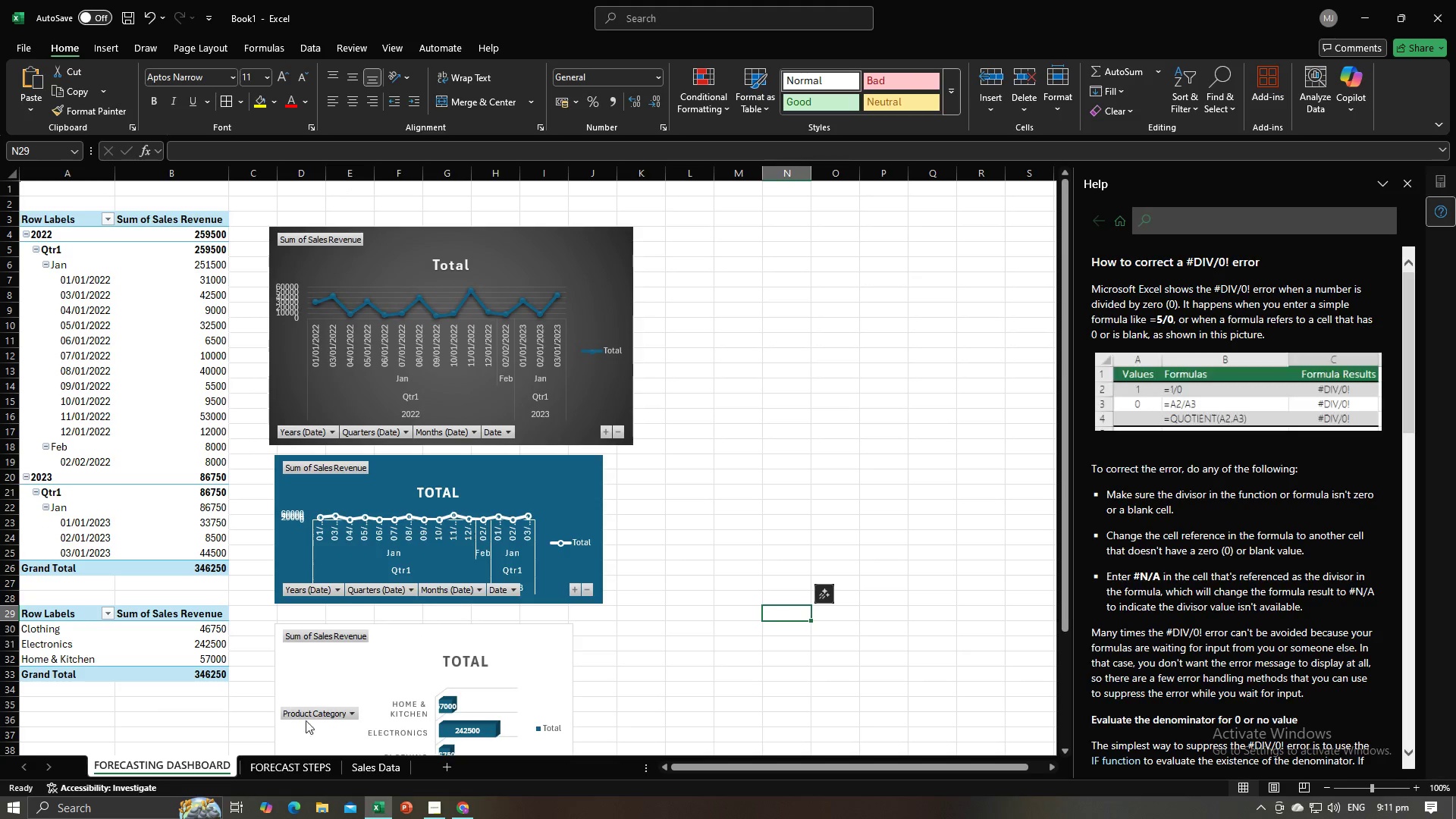 
left_click([378, 765])
 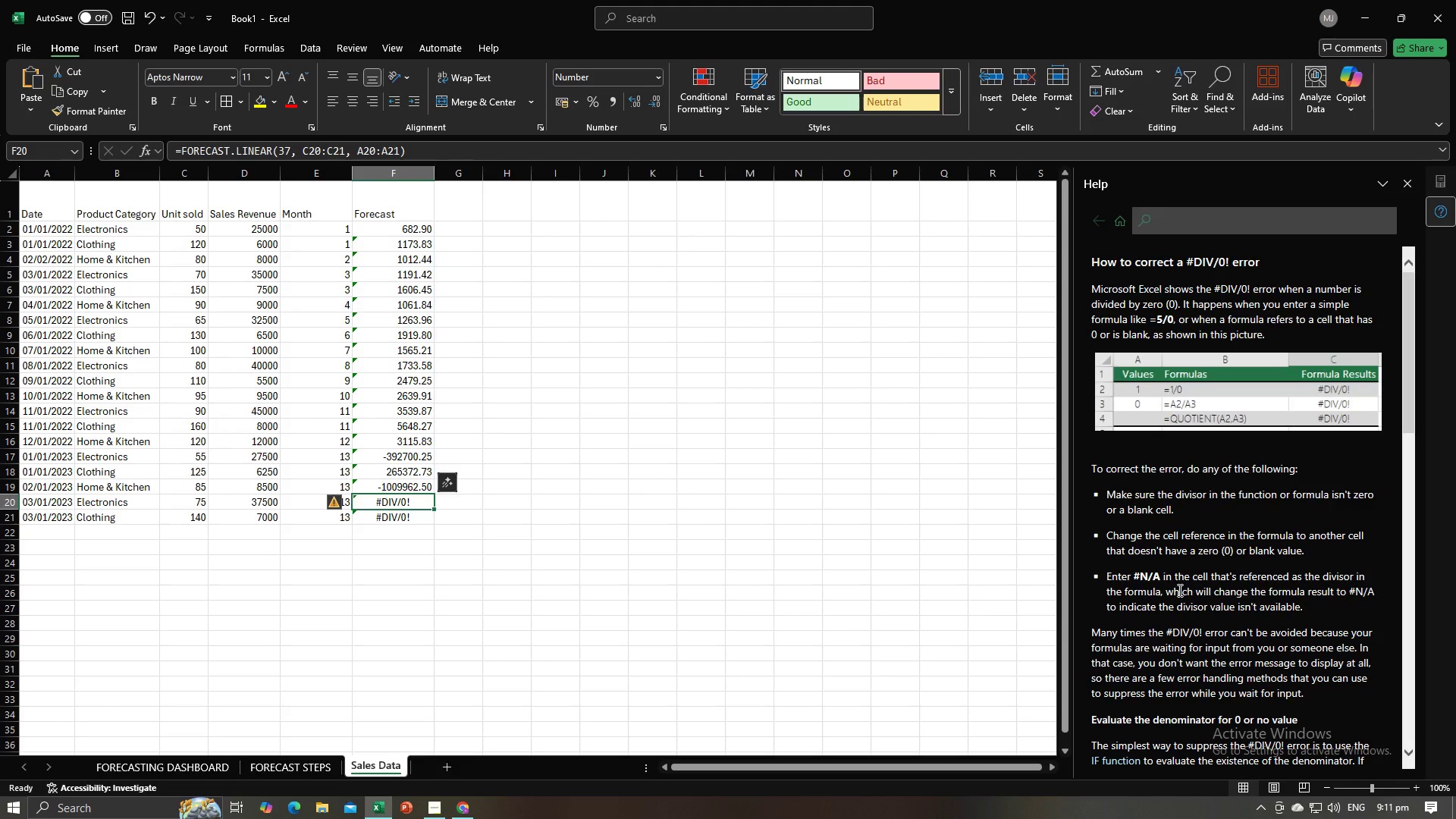 
wait(5.75)
 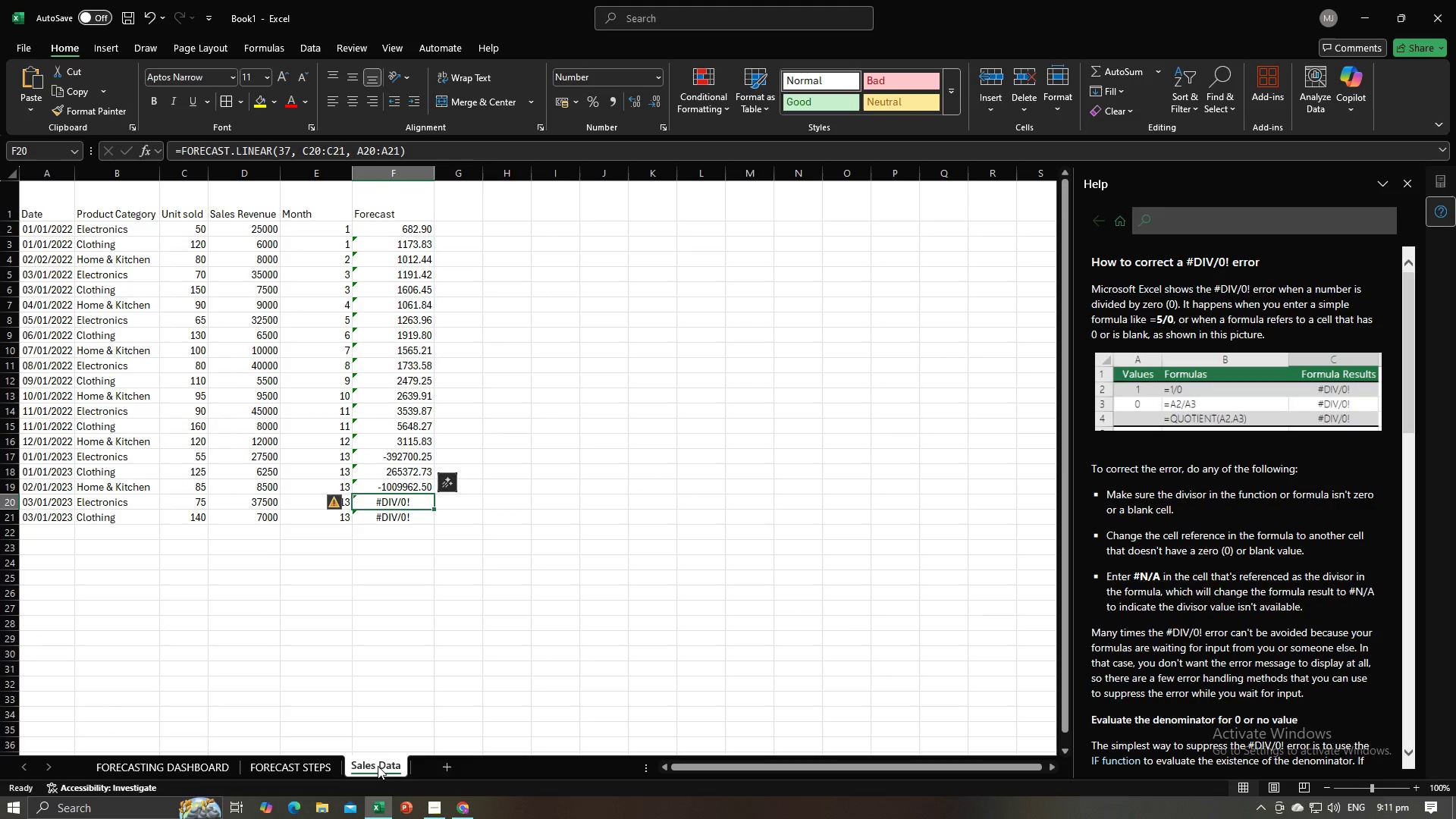 
scroll: coordinate [1178, 590], scroll_direction: down, amount: 6.0
 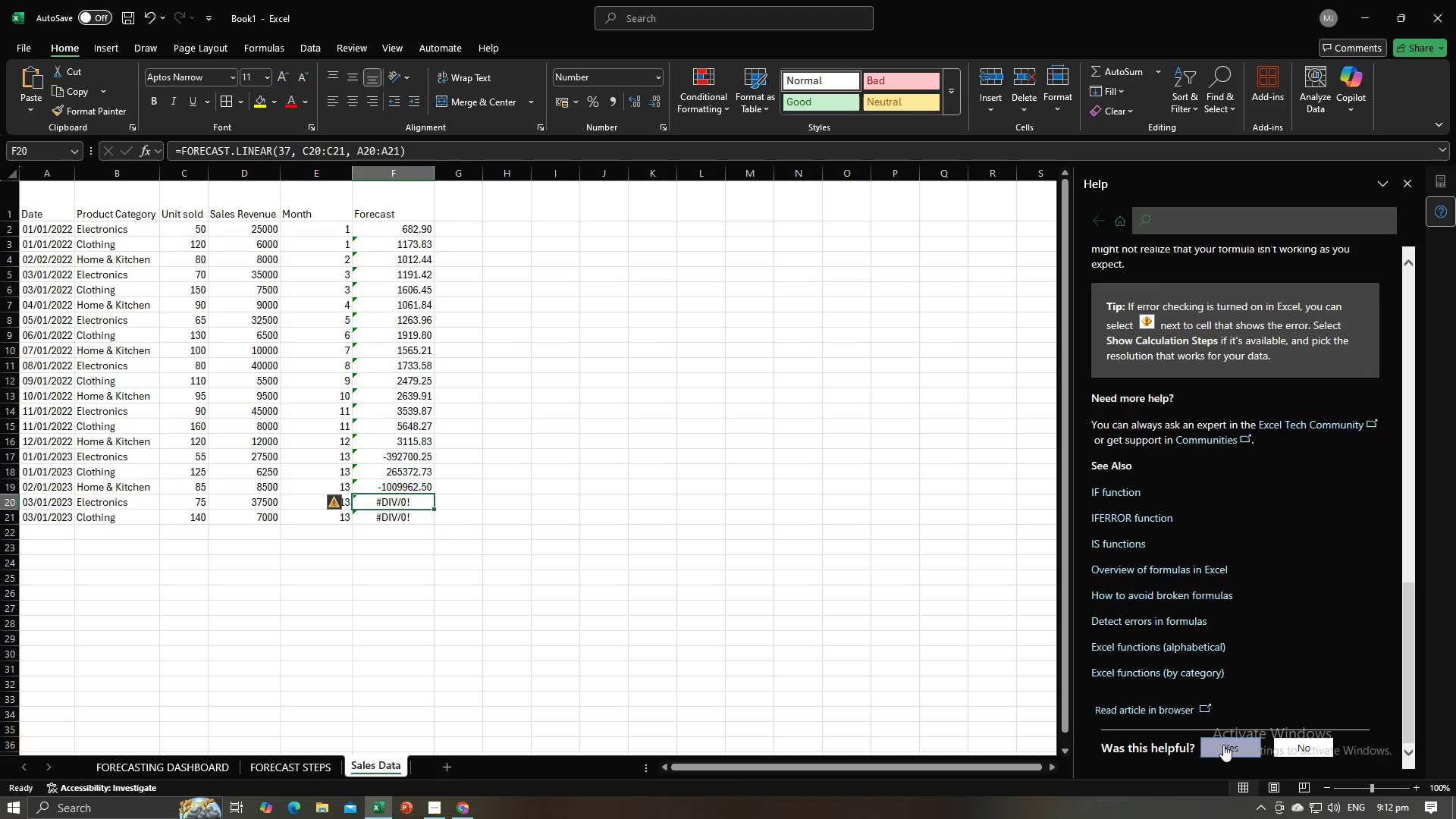 
wait(11.71)
 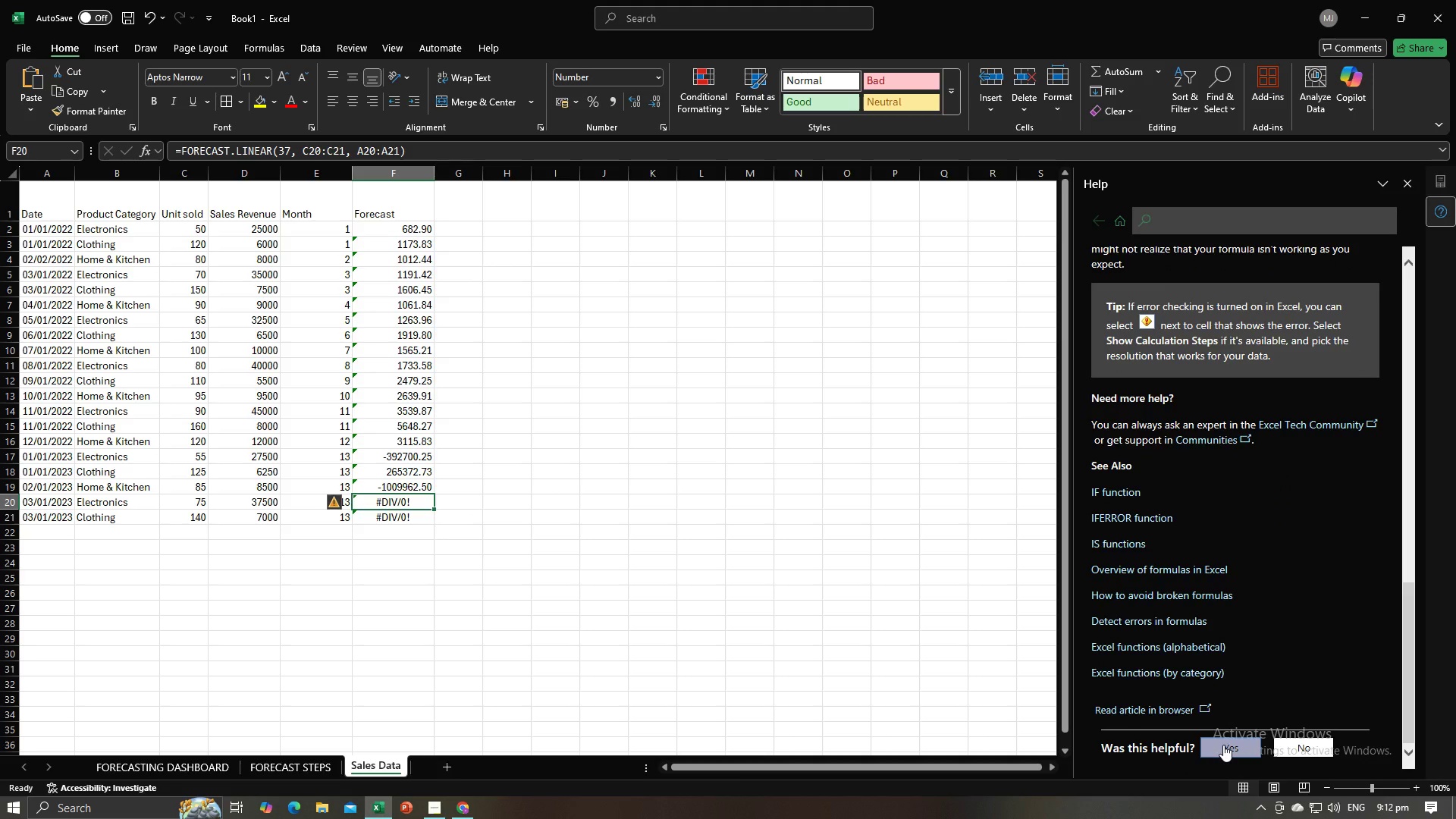 
left_click([290, 149])
 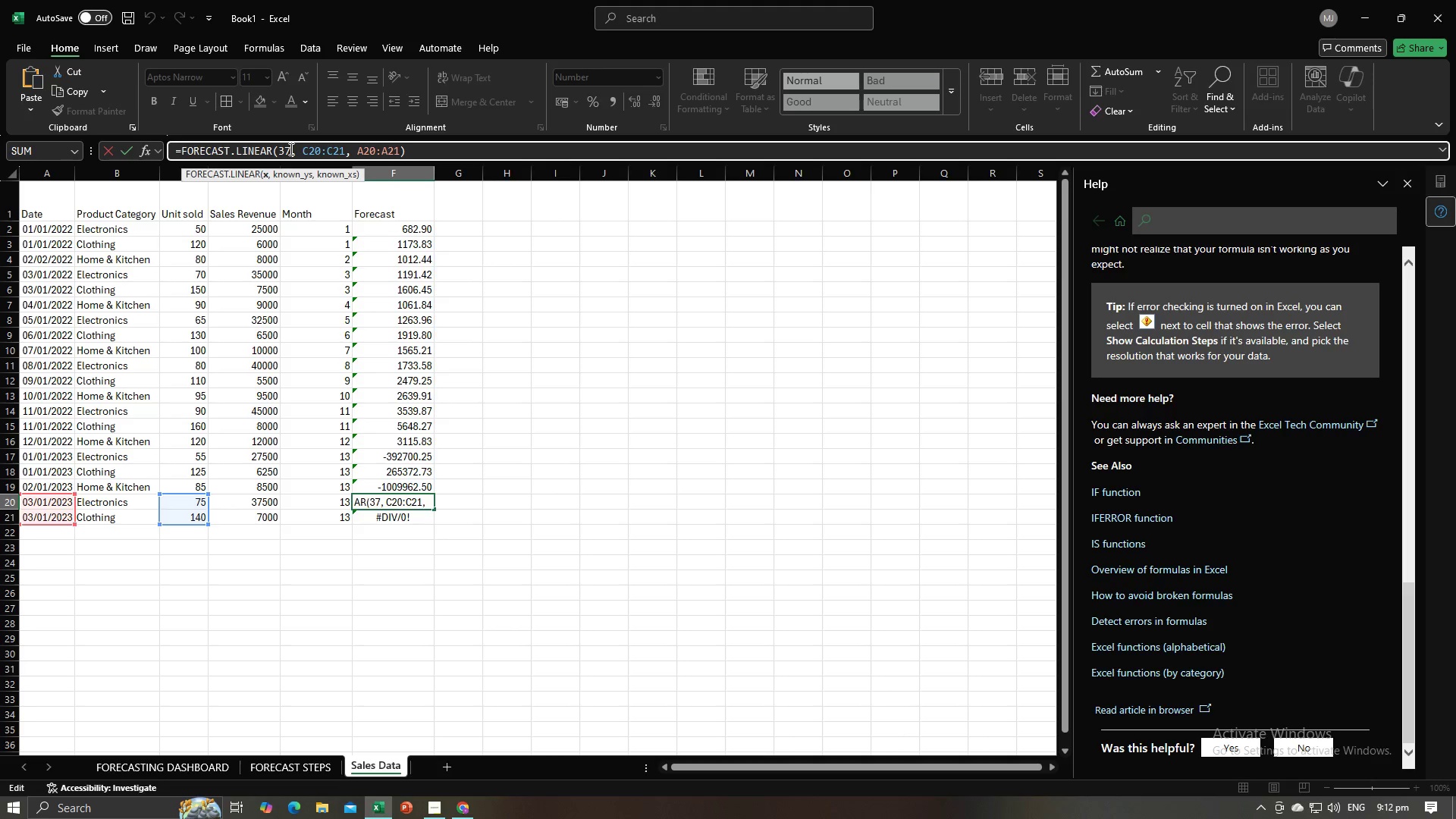 
key(Backspace)
key(Backspace)
type(40)
 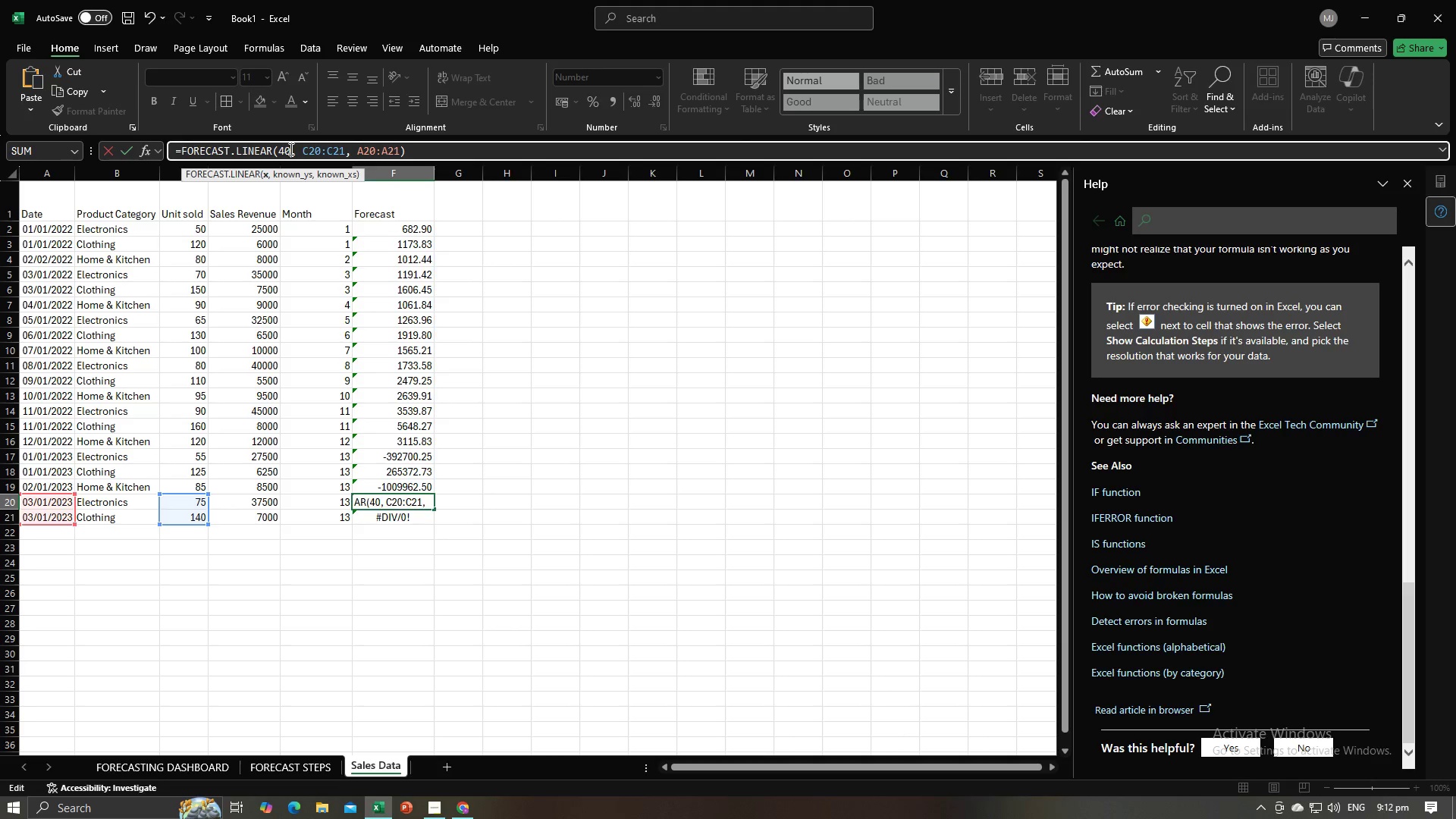 
key(Enter)
 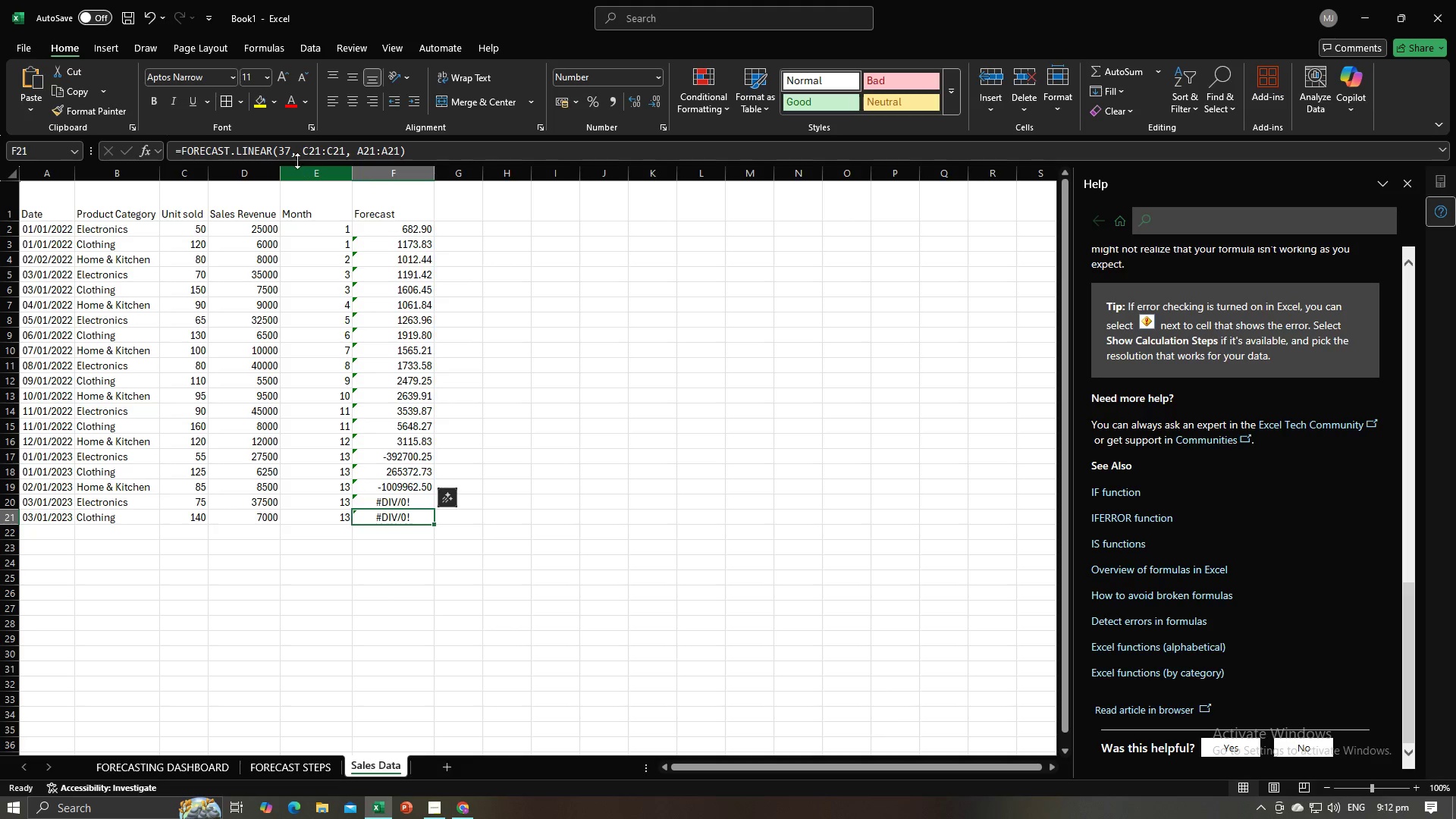 
left_click([290, 152])
 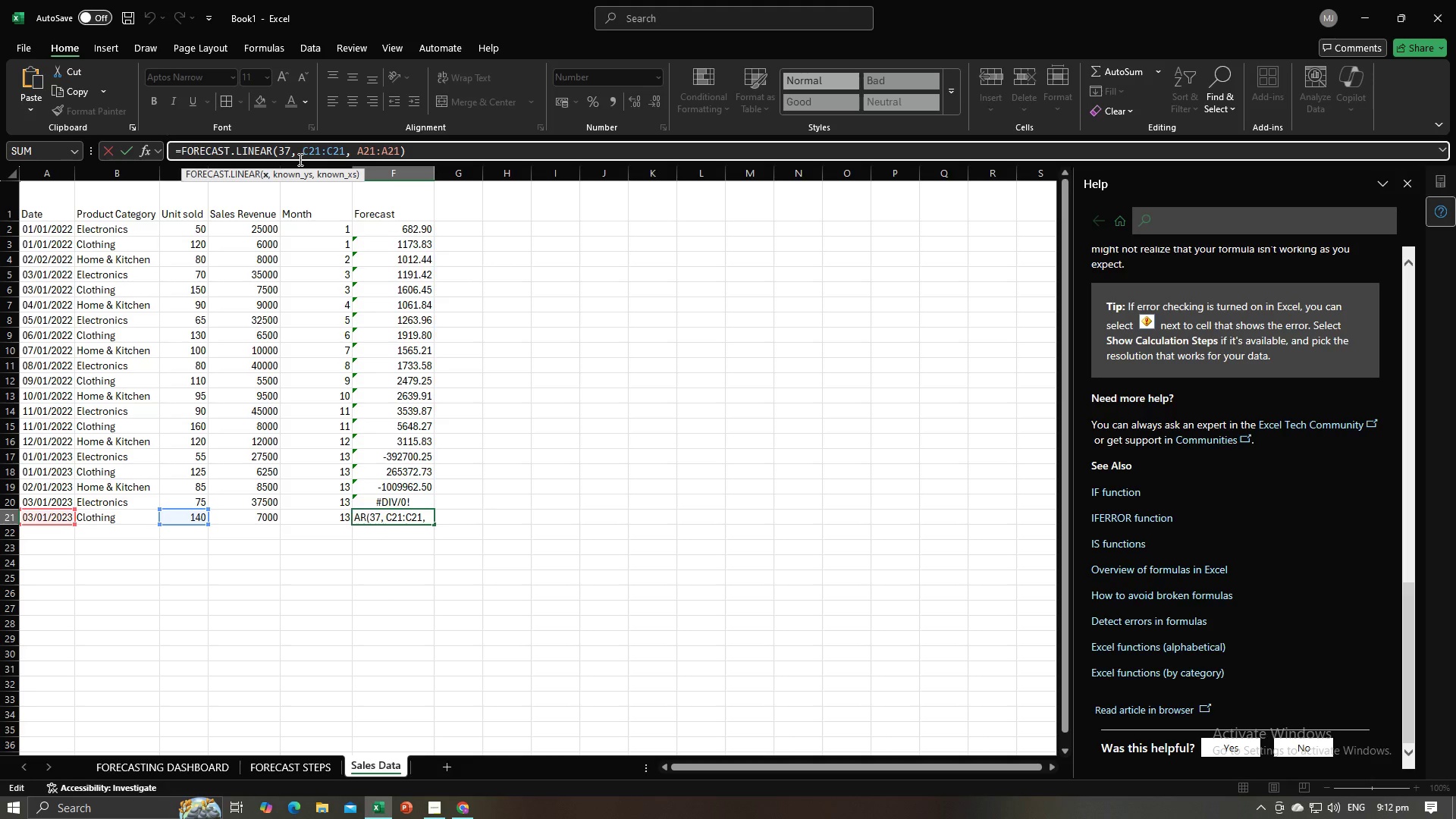 
key(Backspace)
key(Backspace)
type(39)
 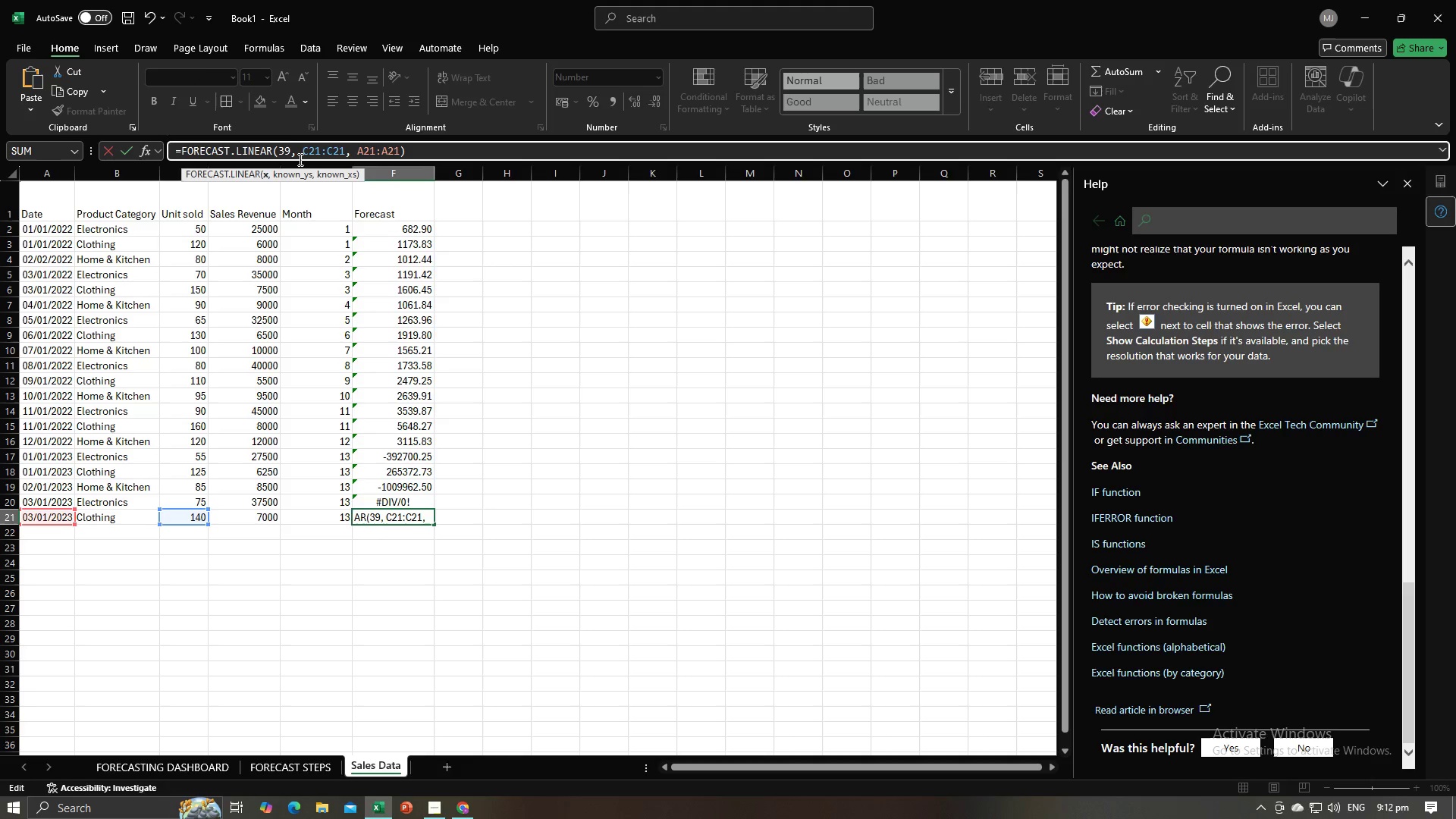 
key(Enter)
 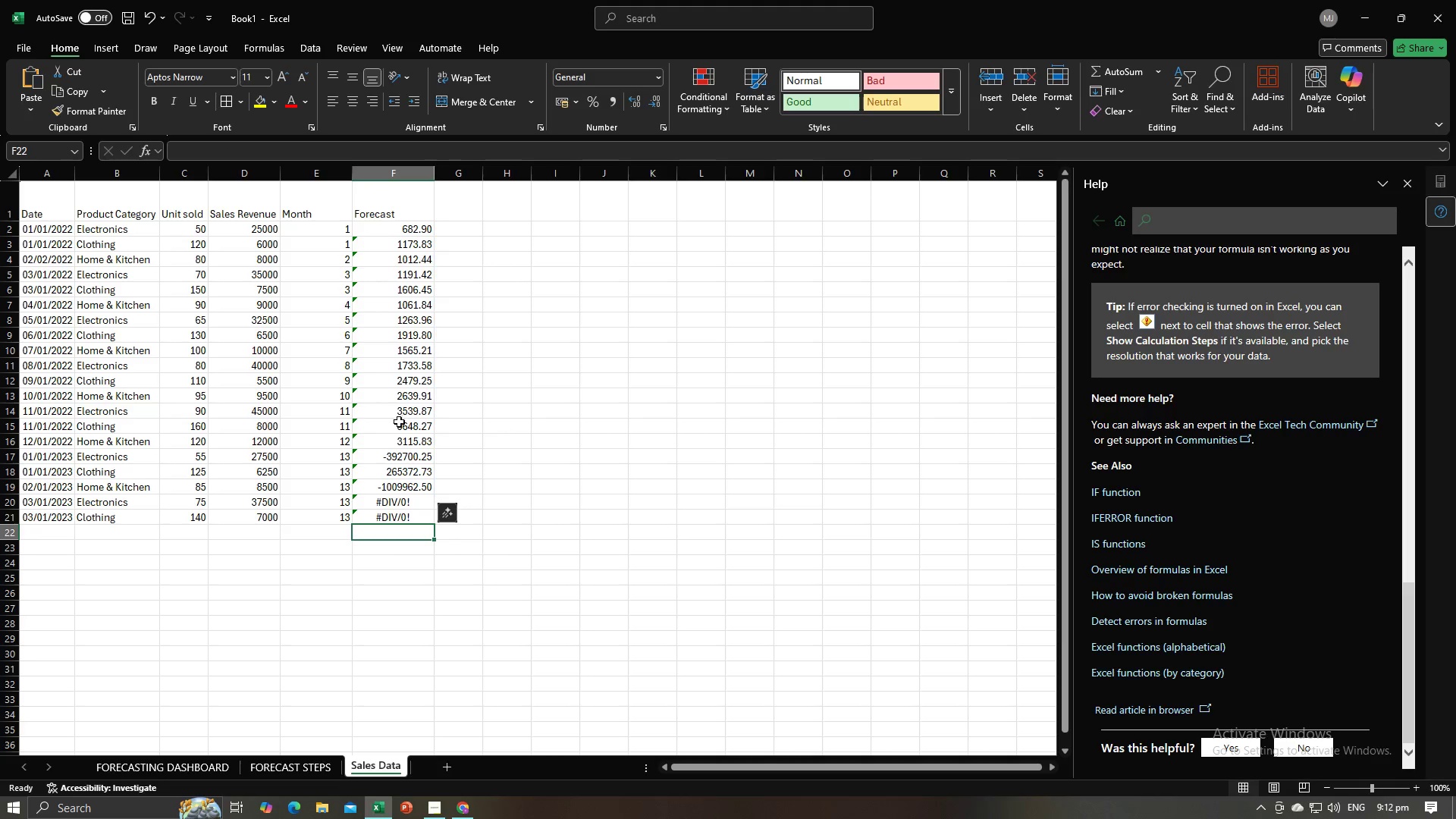 
left_click([398, 501])
 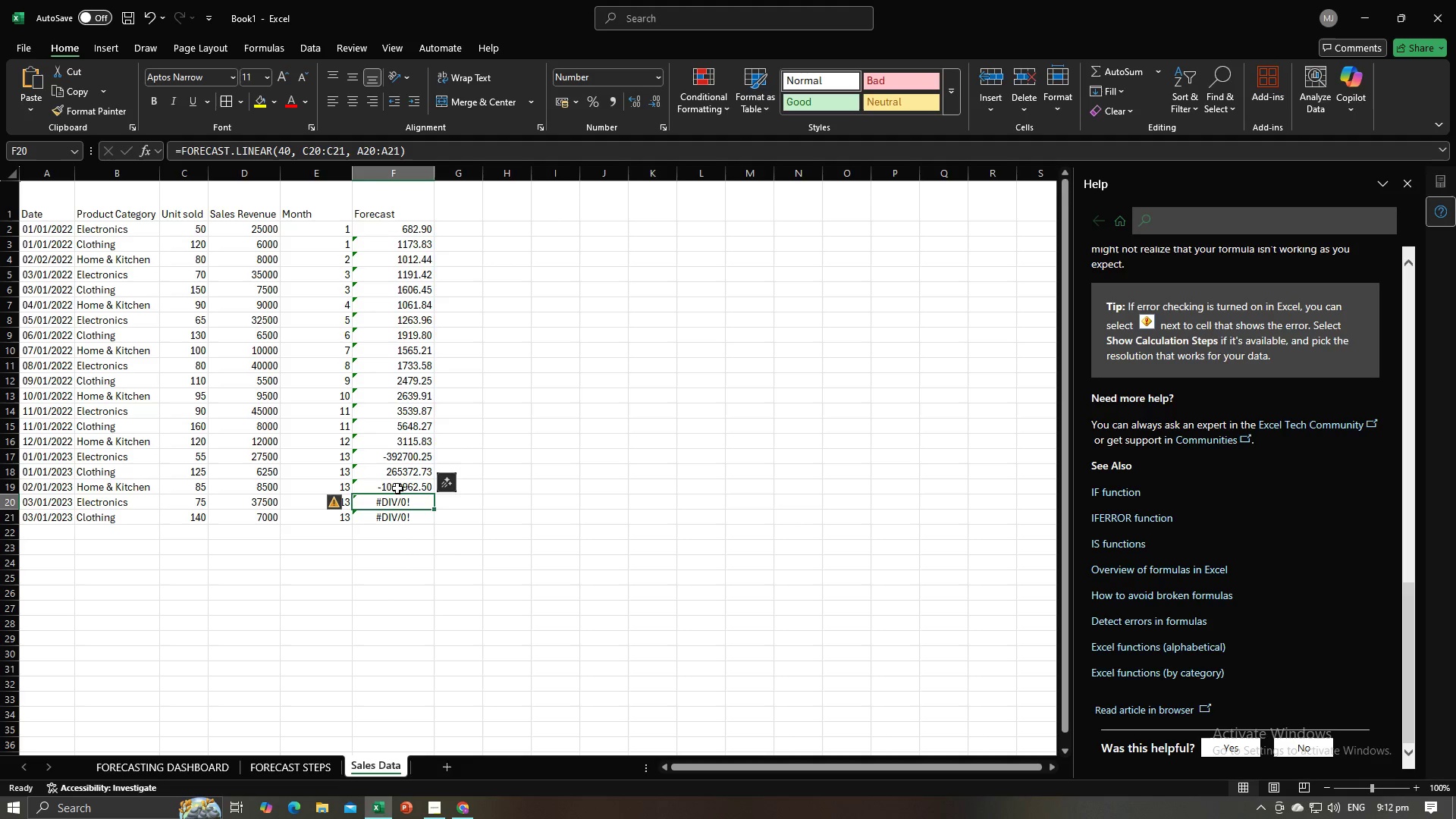 
left_click([397, 488])
 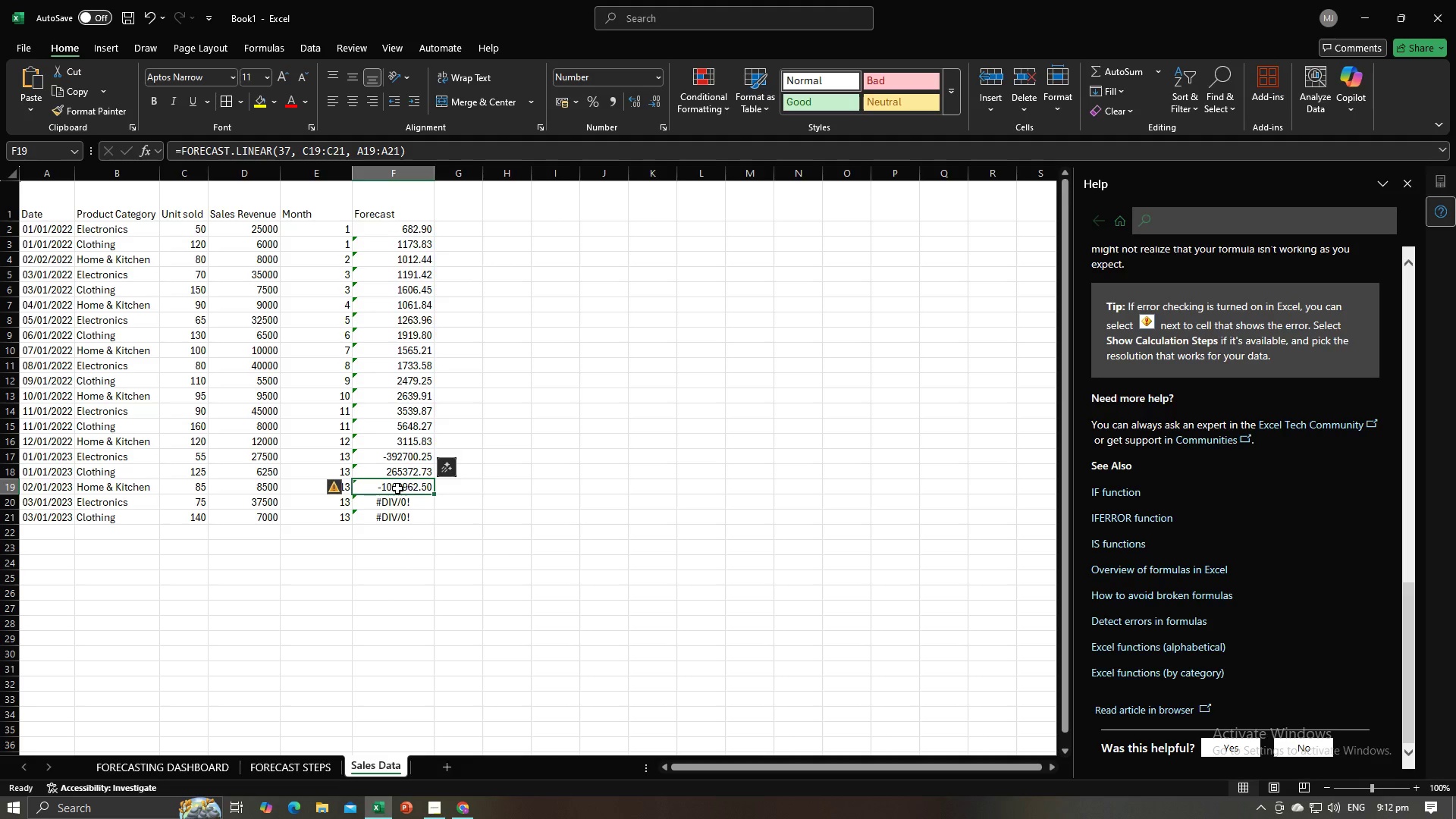 
left_click([400, 475])
 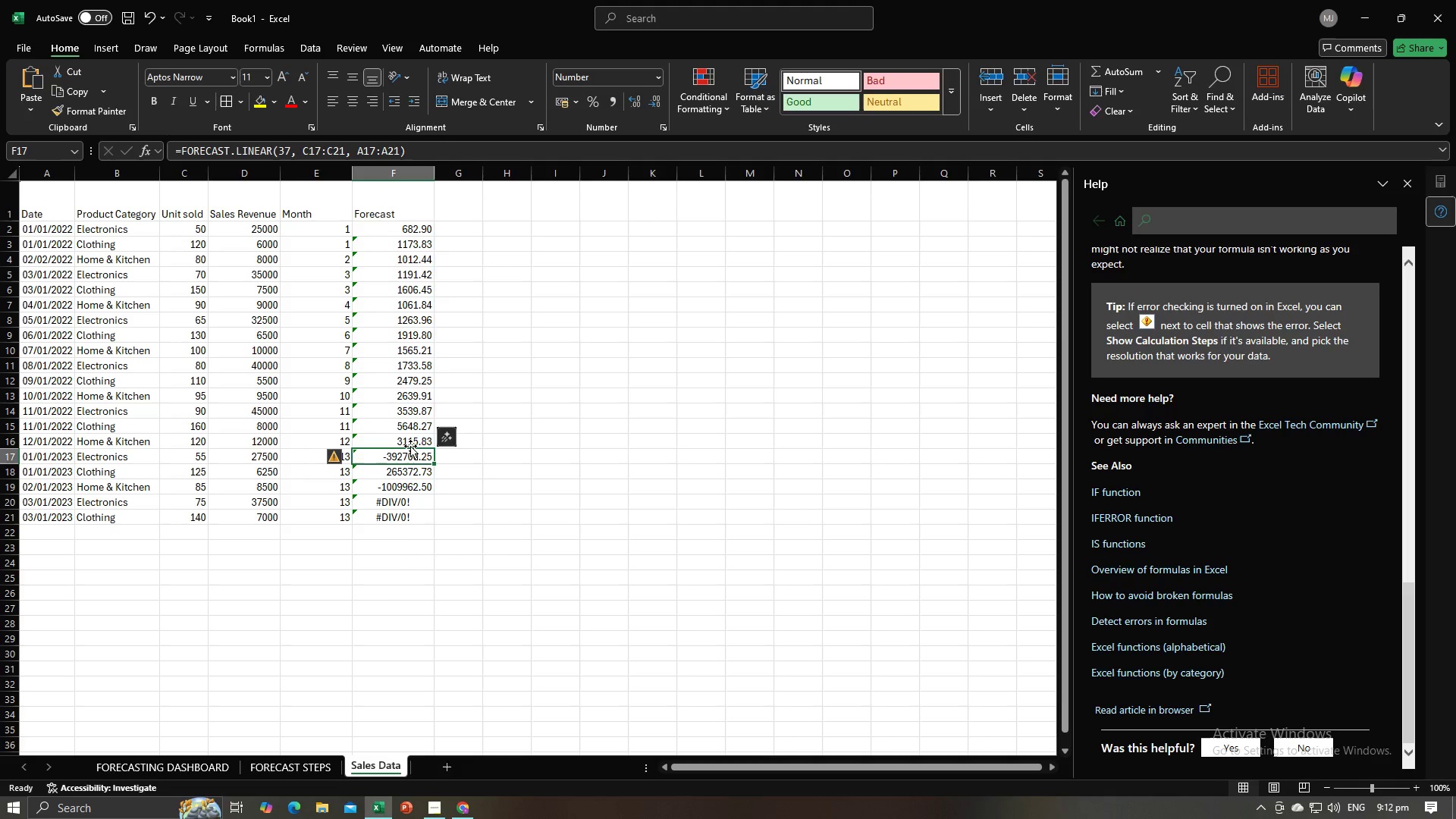 
double_click([410, 446])
 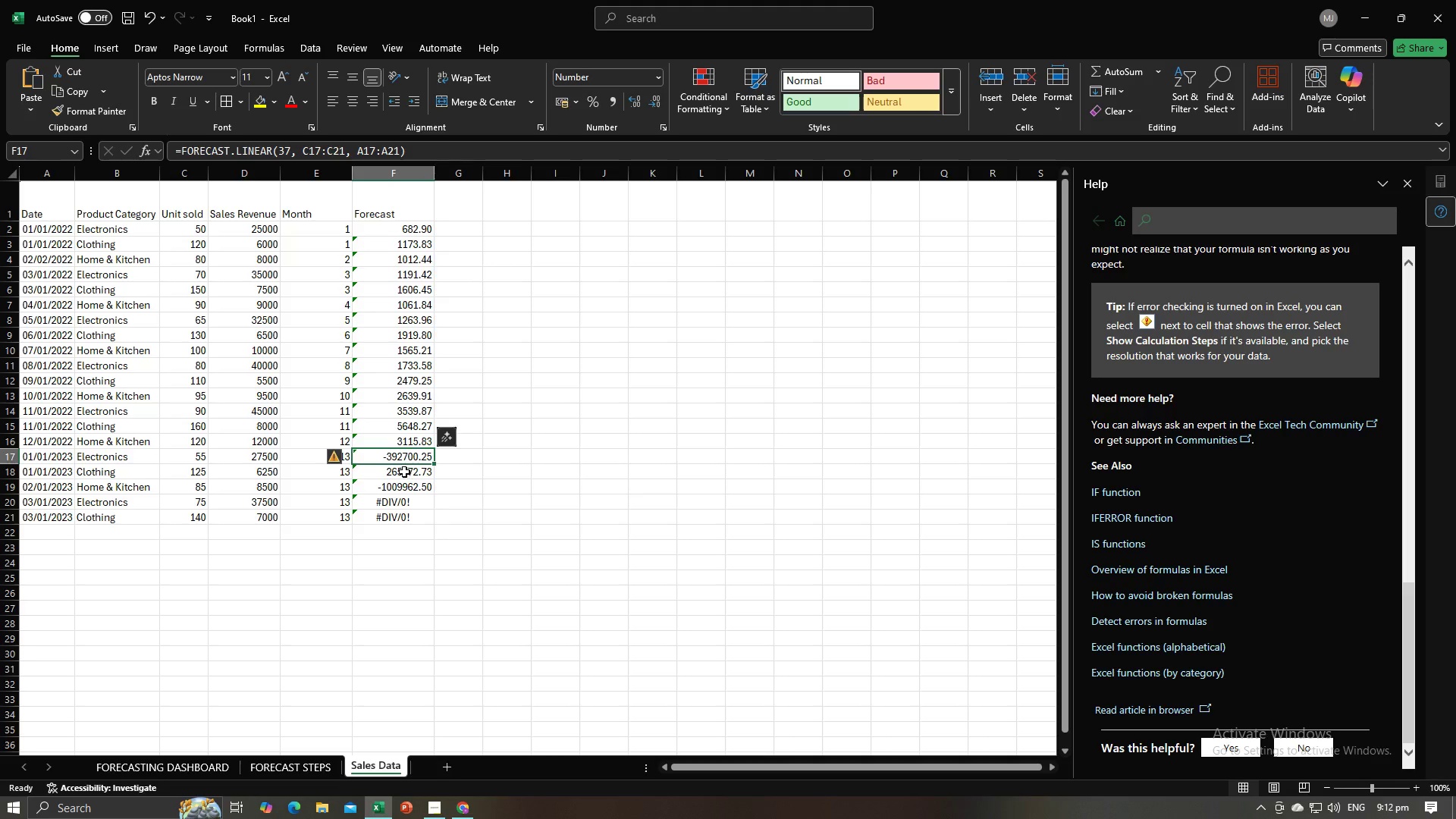 
double_click([403, 475])
 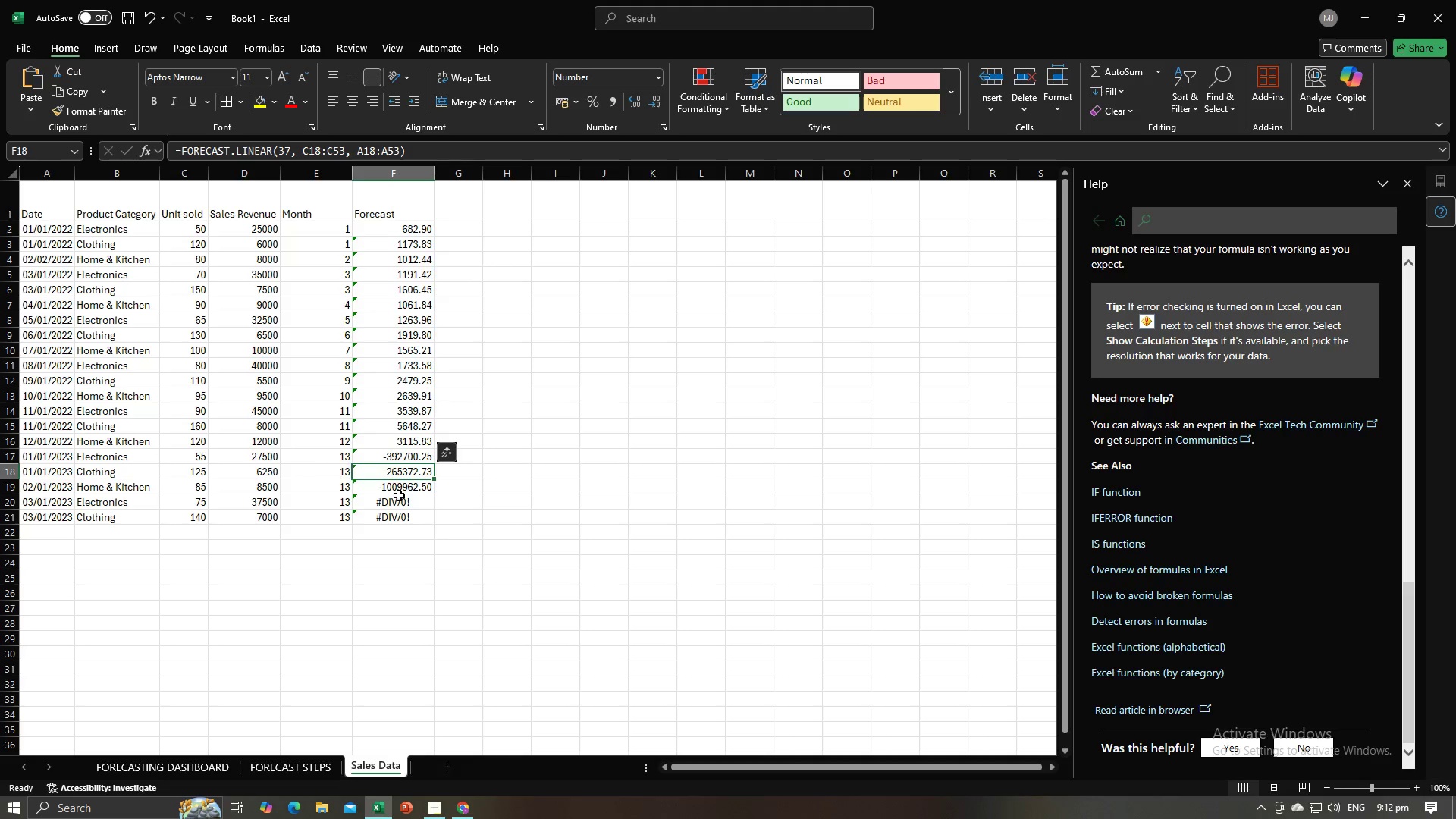 
triple_click([399, 495])
 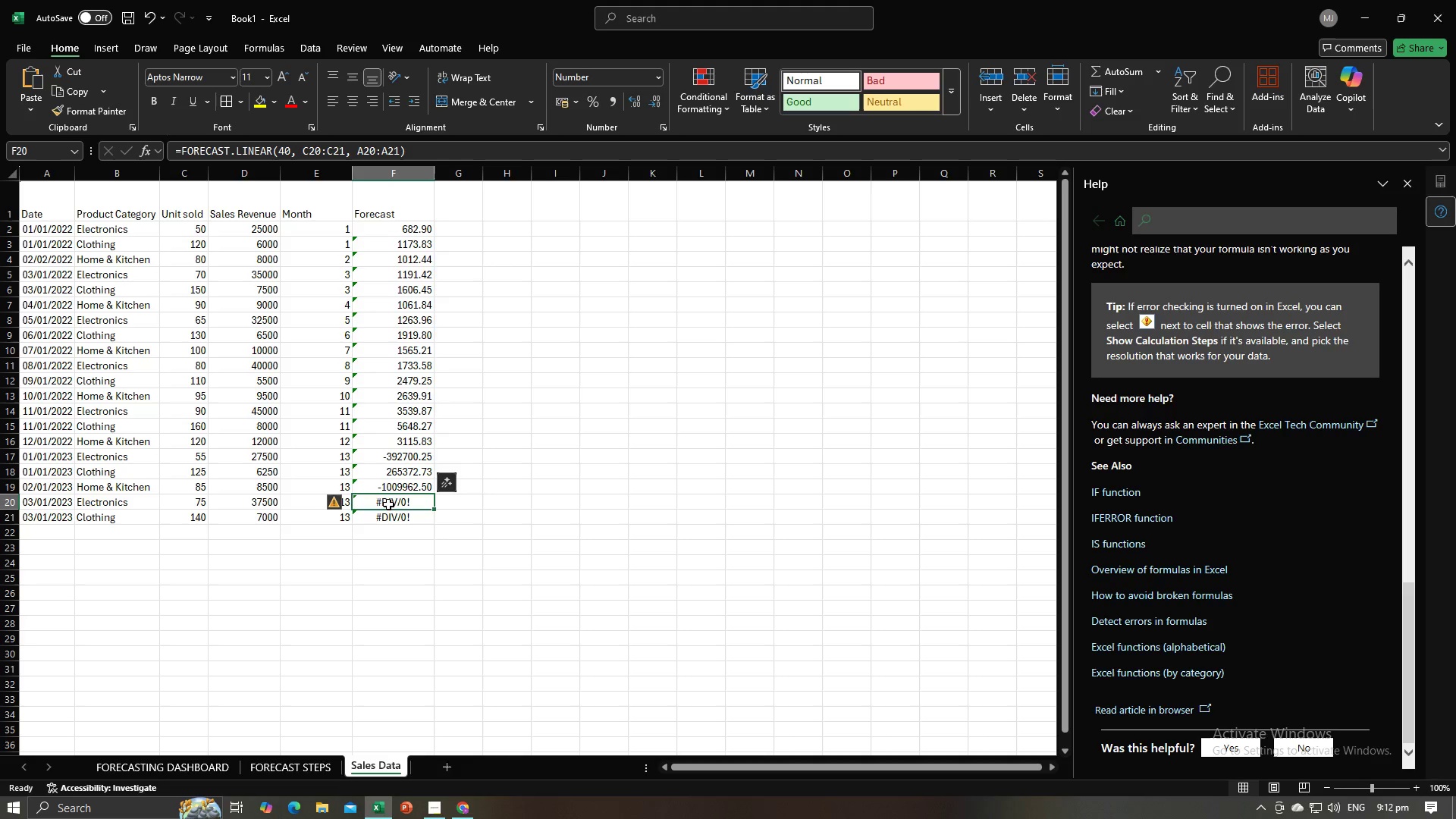 
double_click([386, 504])
 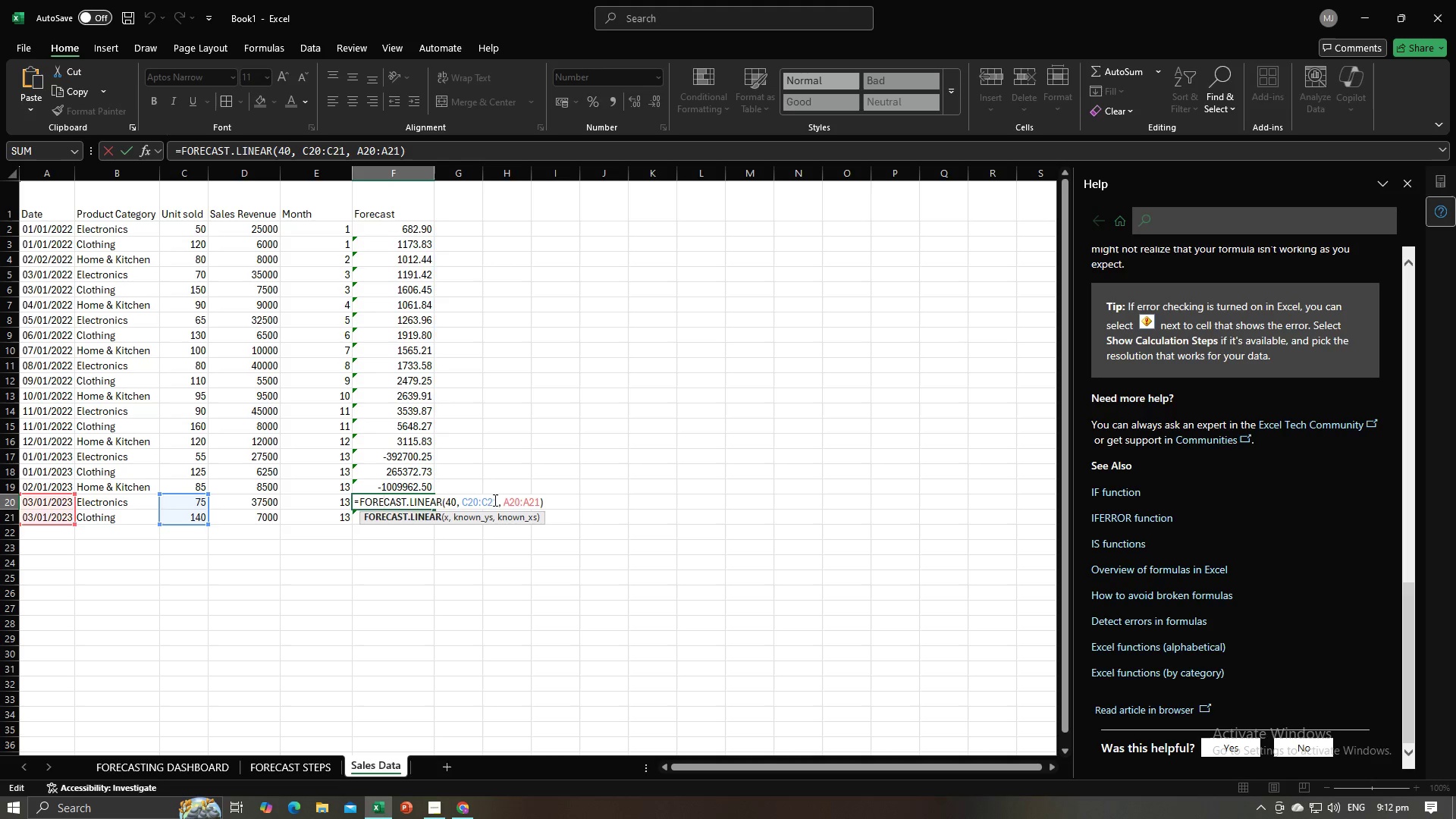 
left_click([496, 501])
 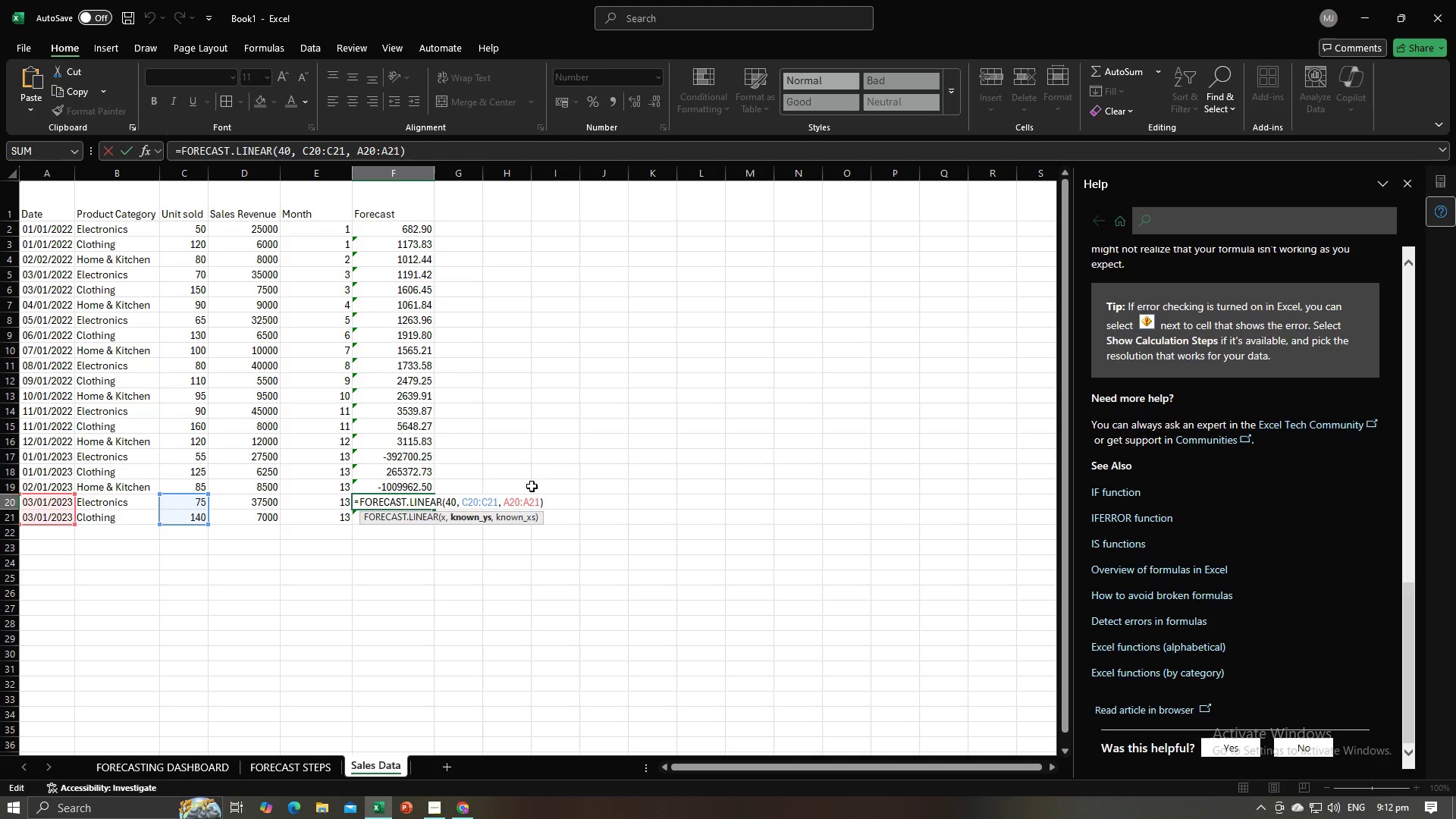 
key(Backspace)
 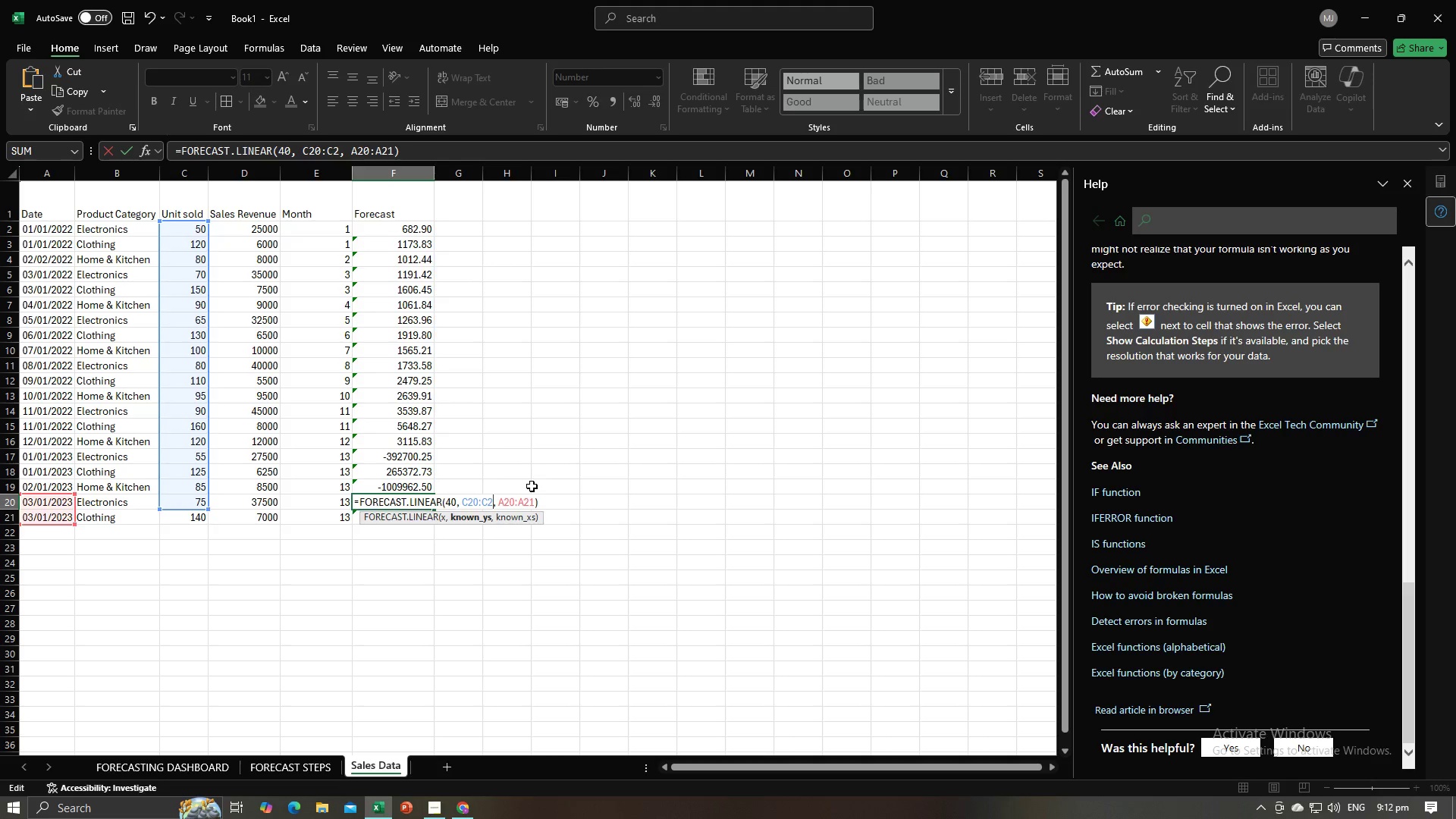 
key(3)
 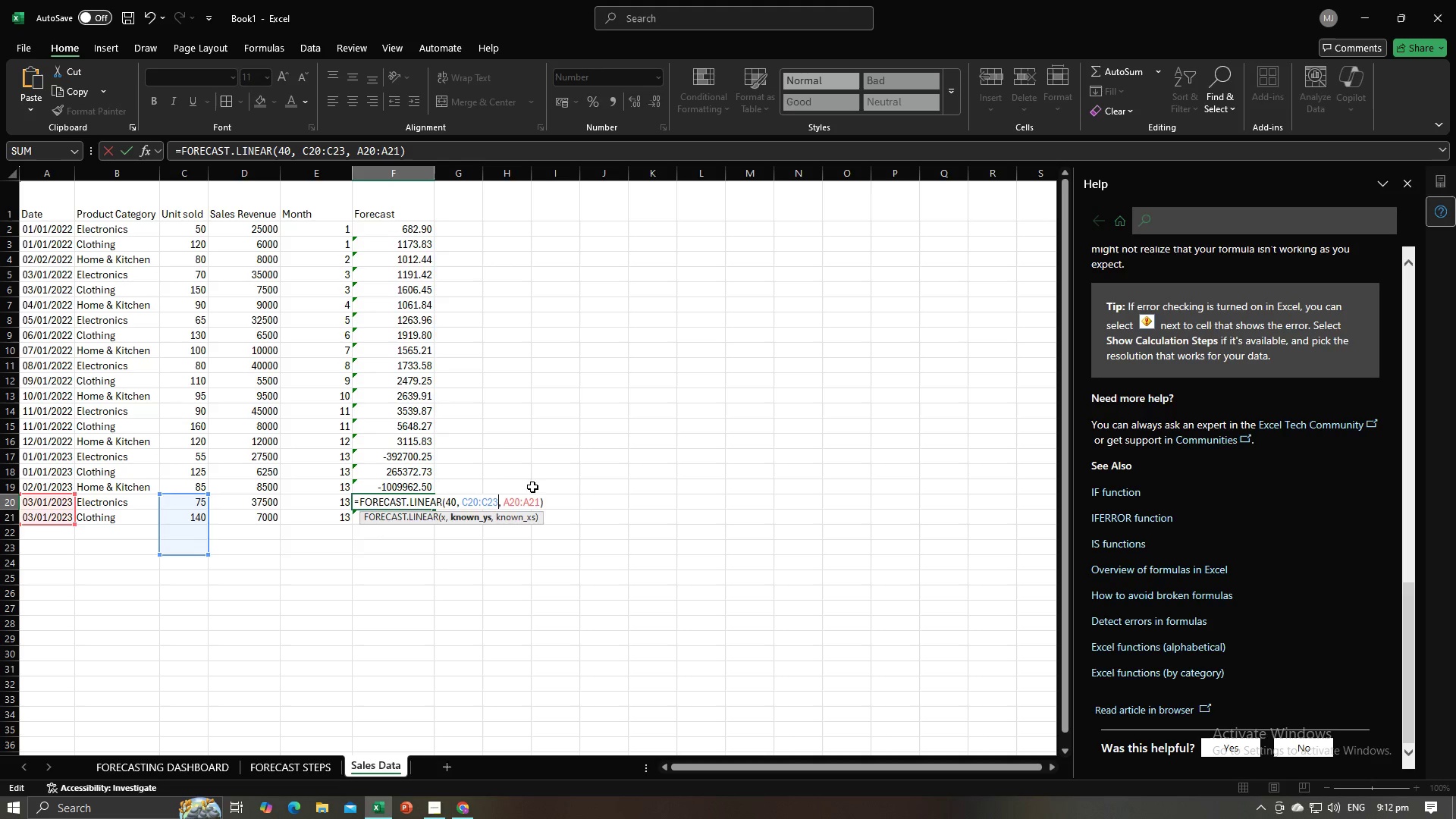 
left_click([538, 505])
 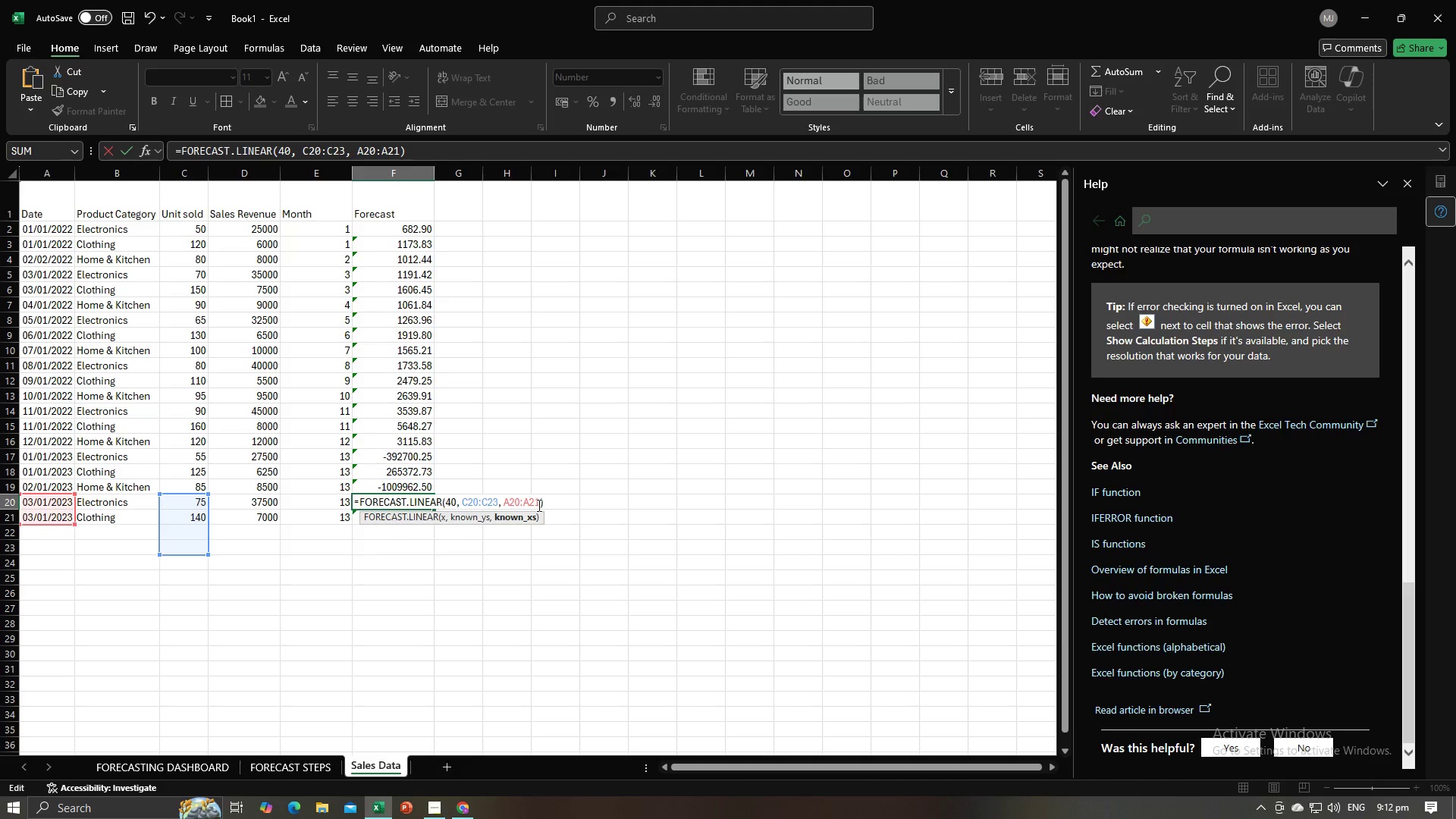 
key(Backspace)
 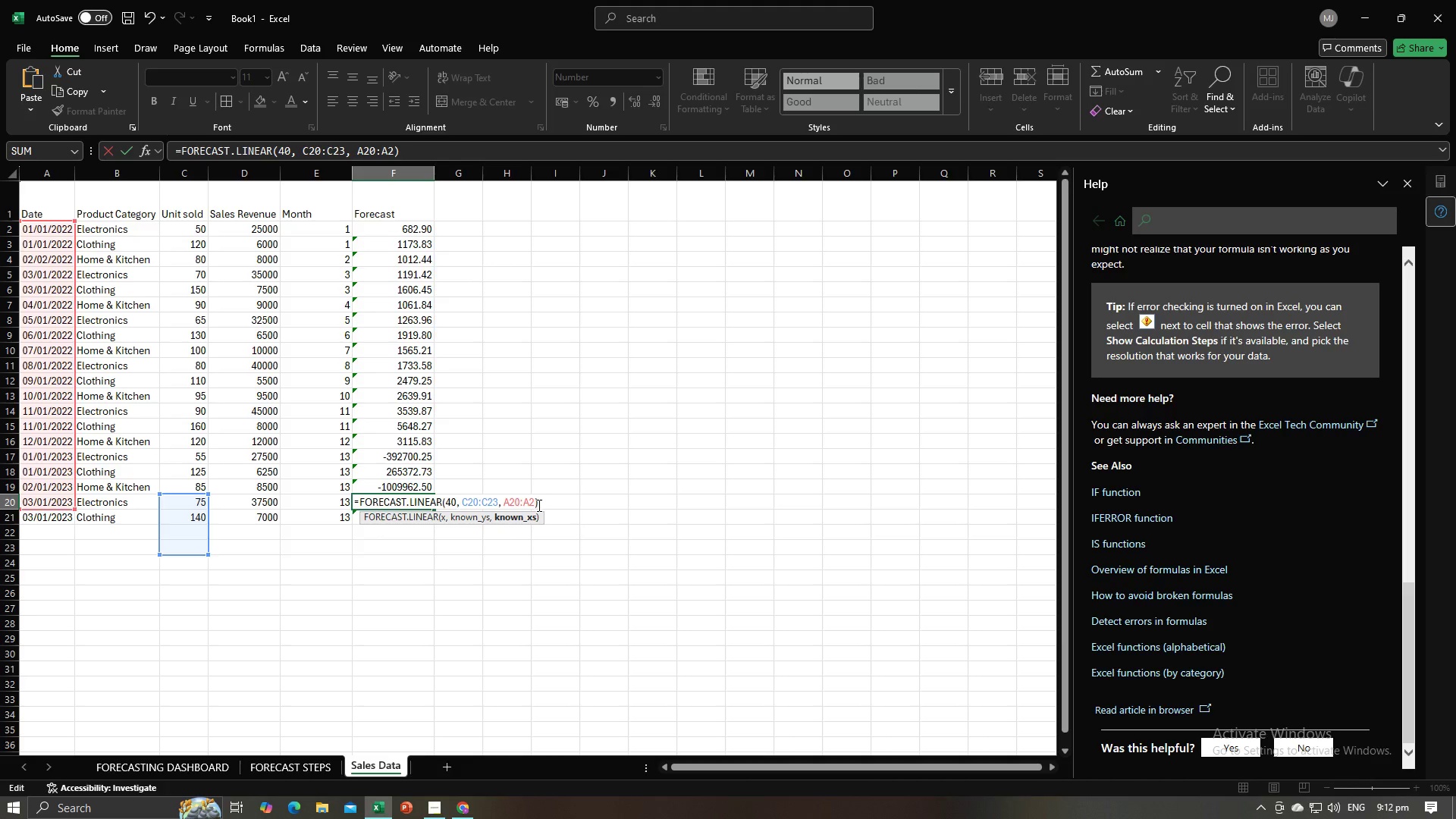 
key(3)
 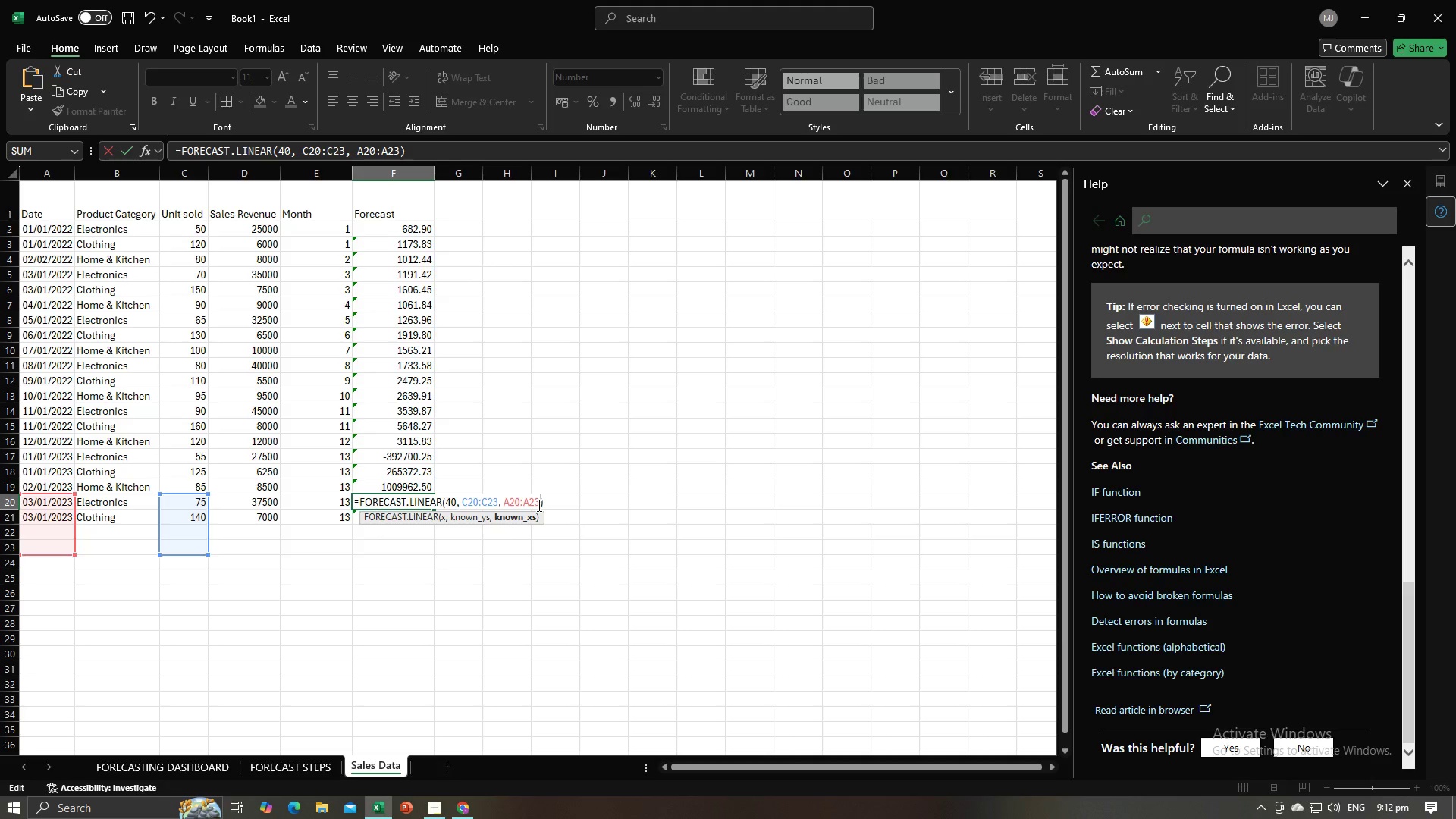 
key(Enter)
 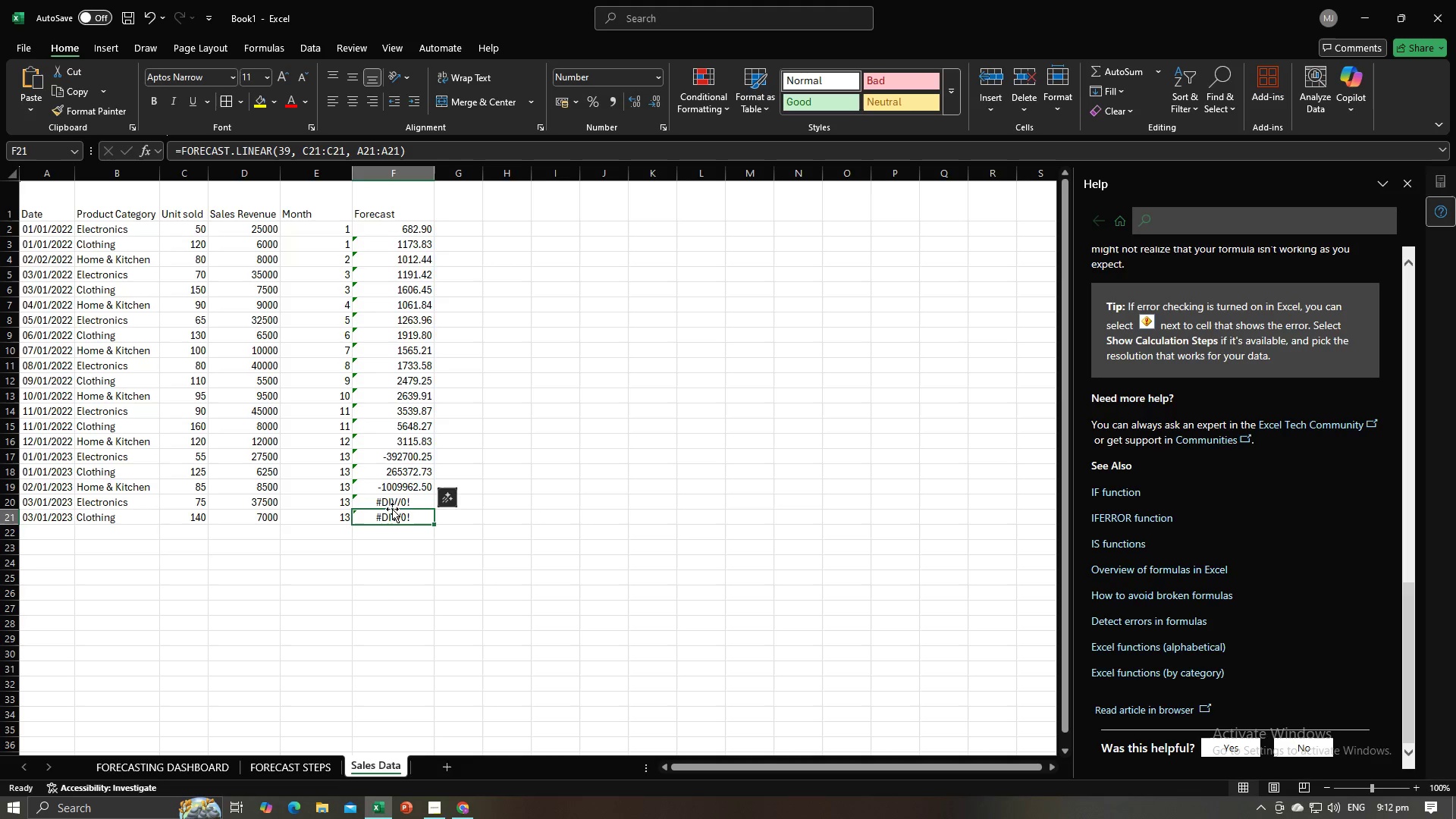 
left_click([404, 503])
 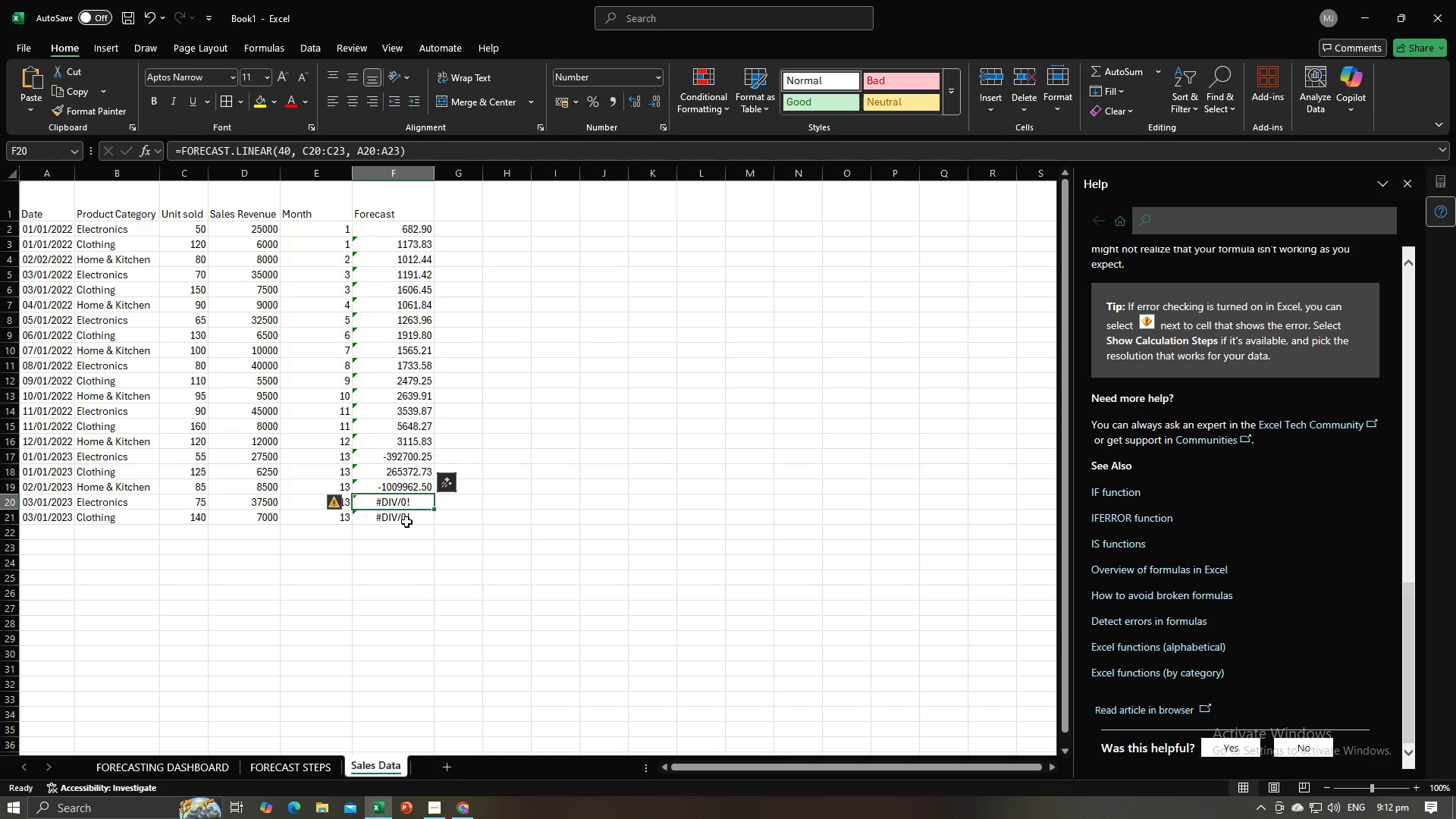 
left_click([406, 522])
 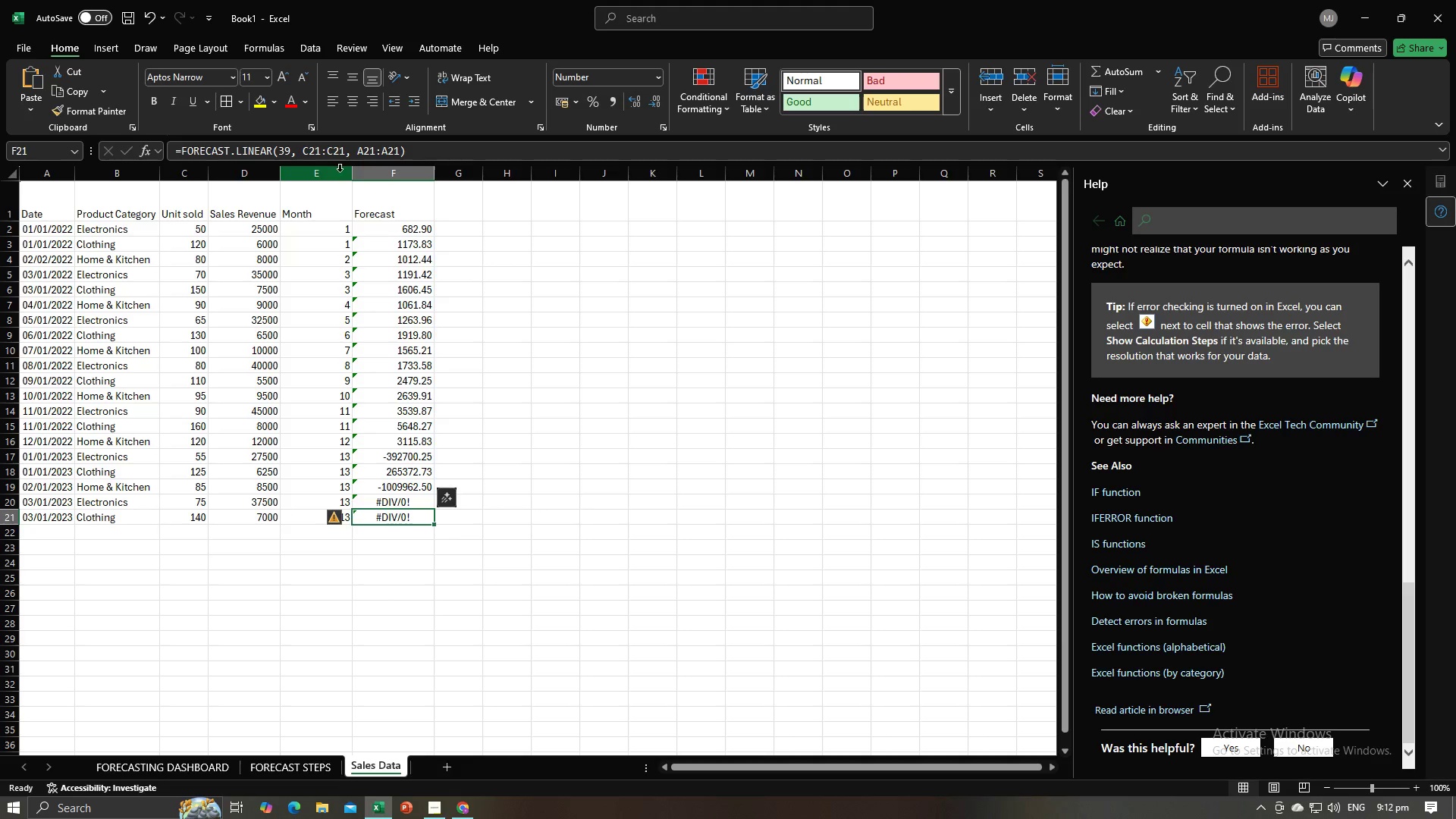 
left_click([345, 152])
 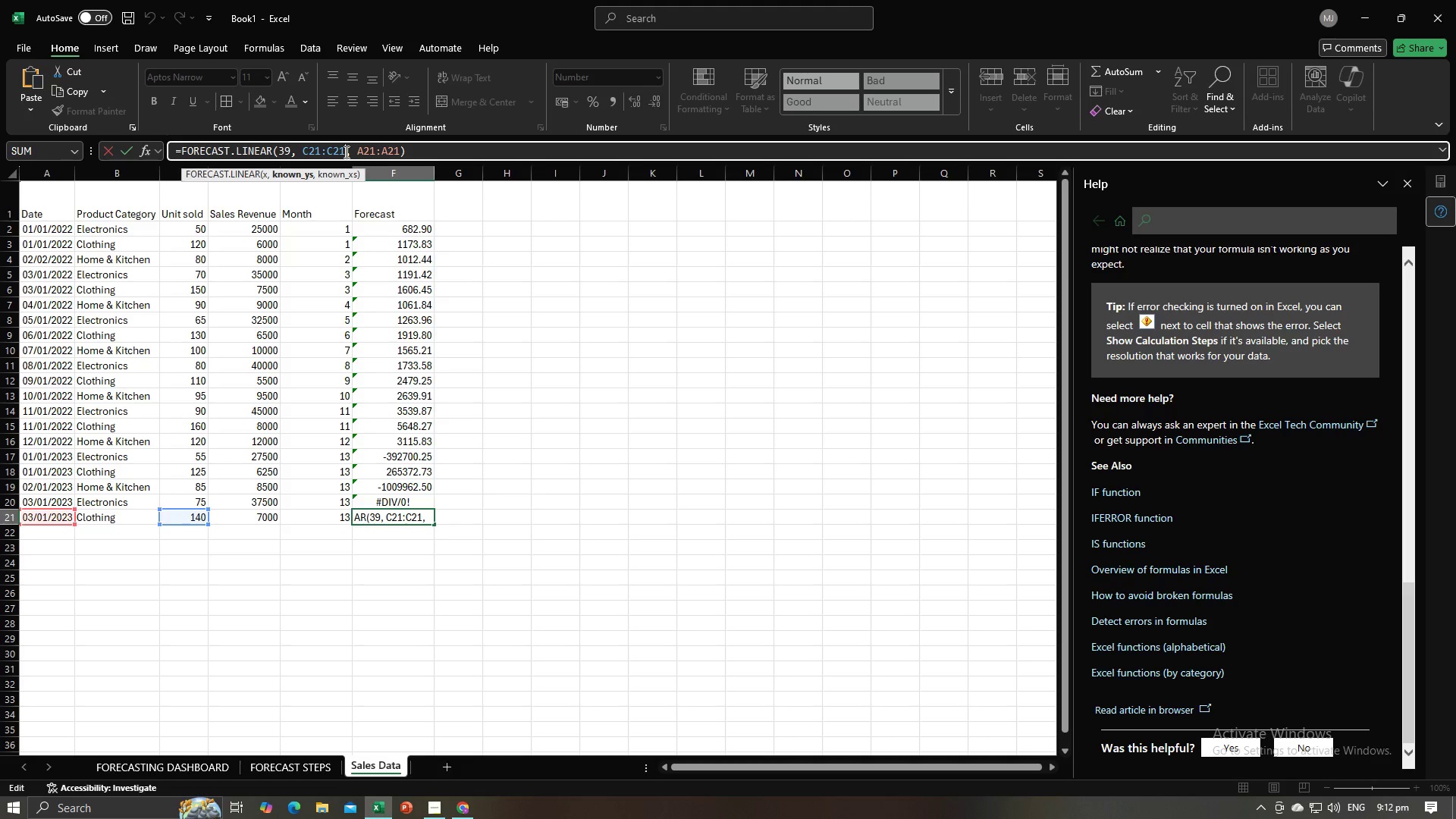 
key(5)
 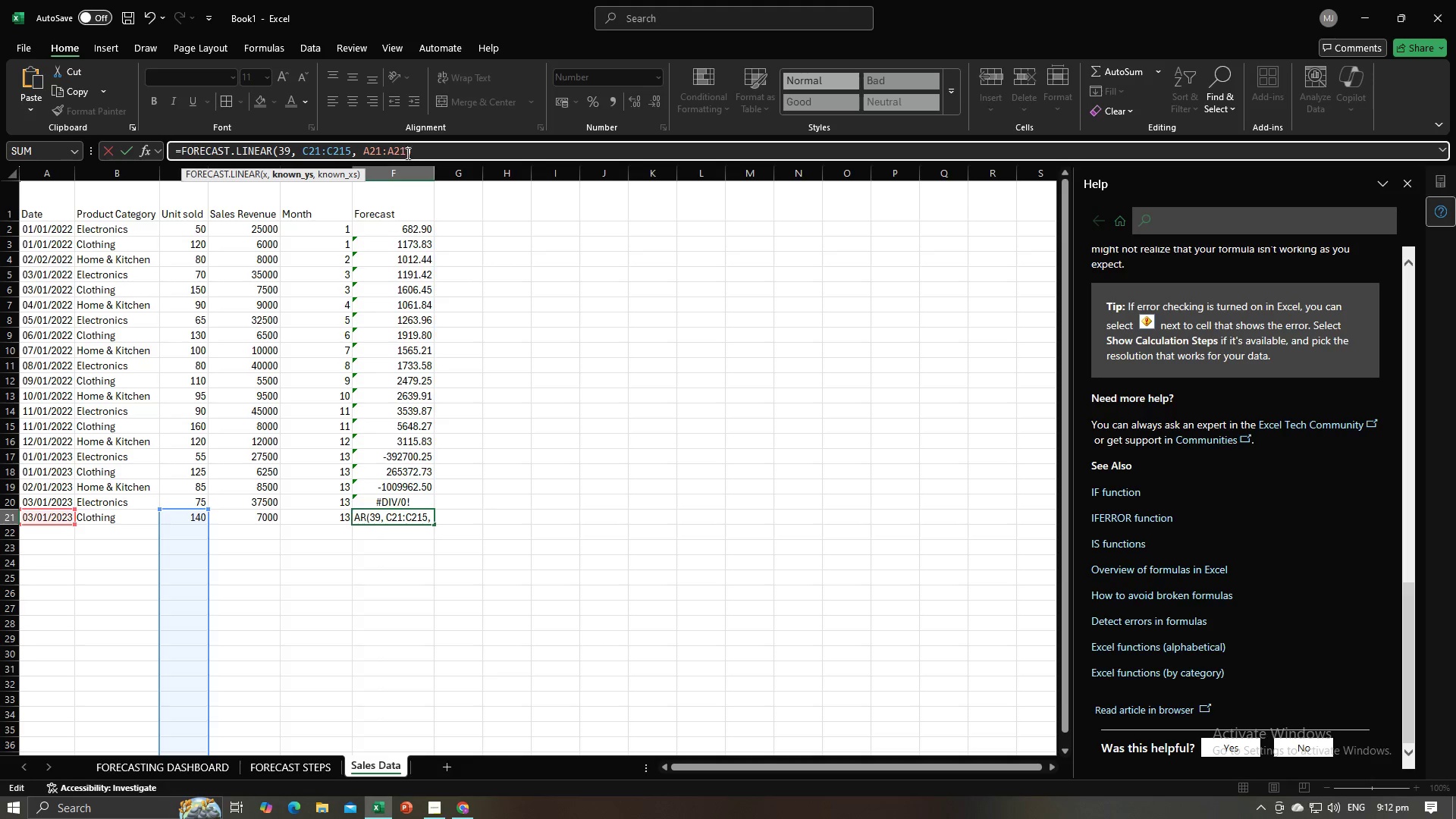 
left_click([404, 150])
 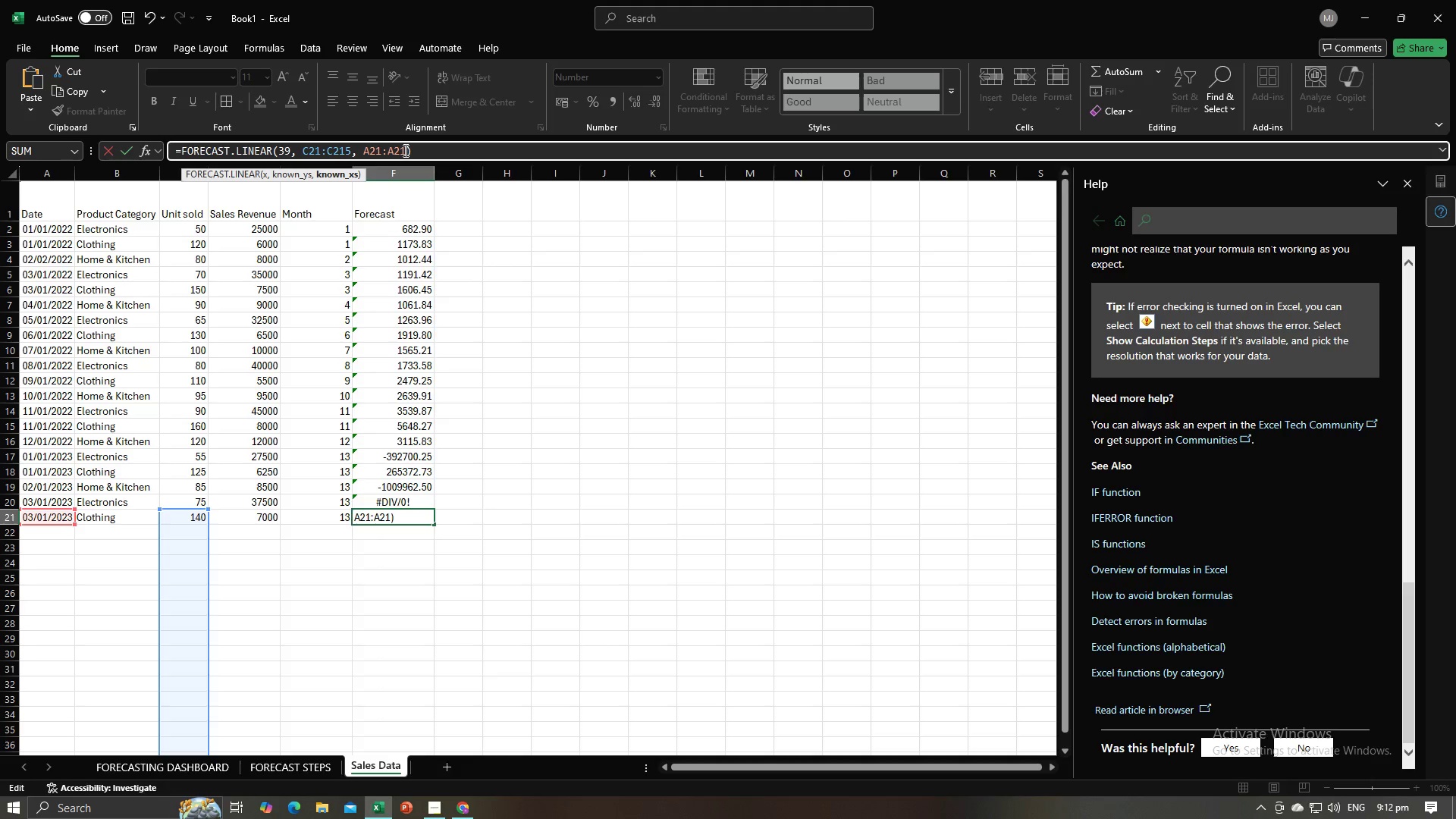 
key(Backspace)
 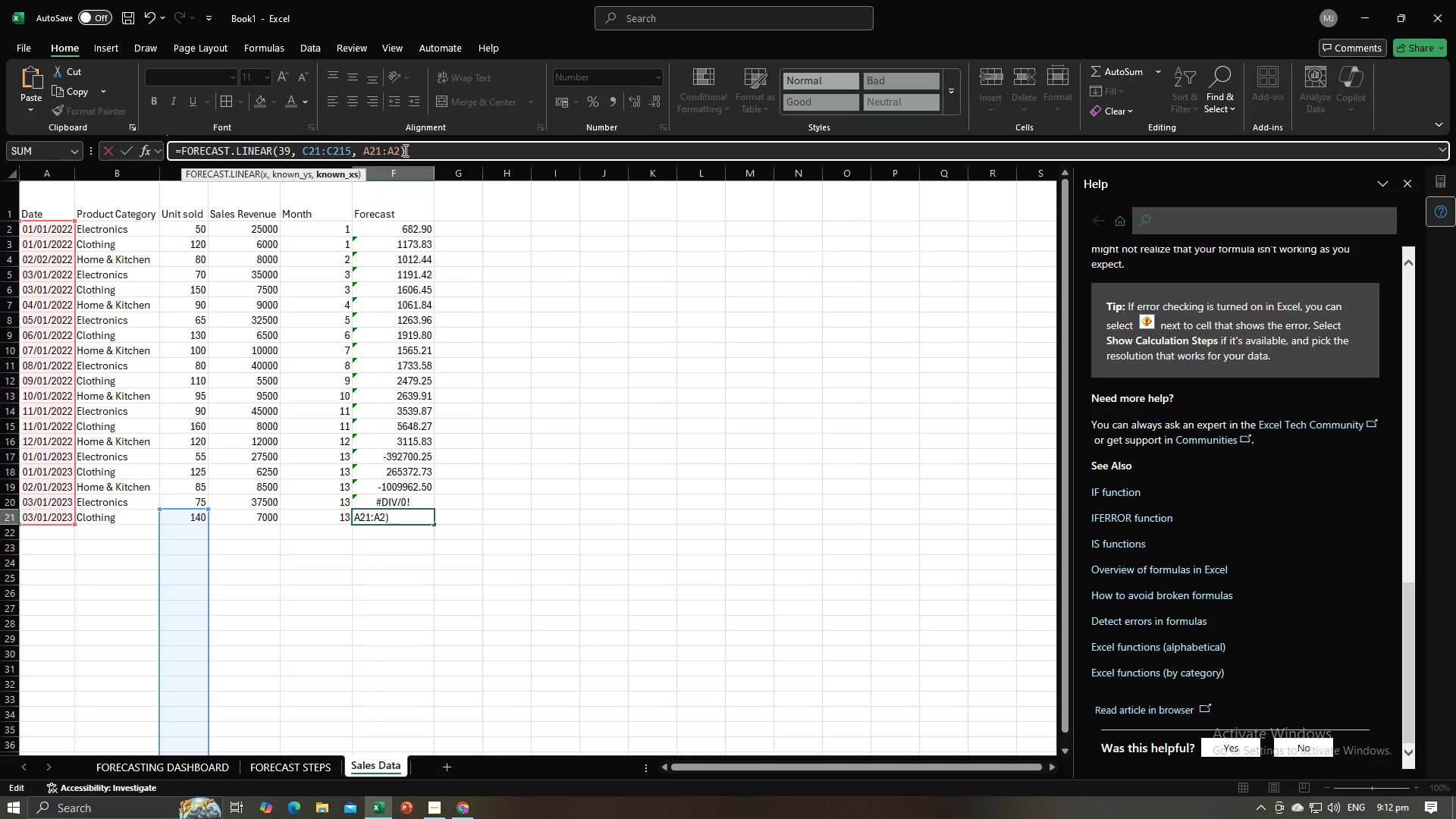 
key(5)
 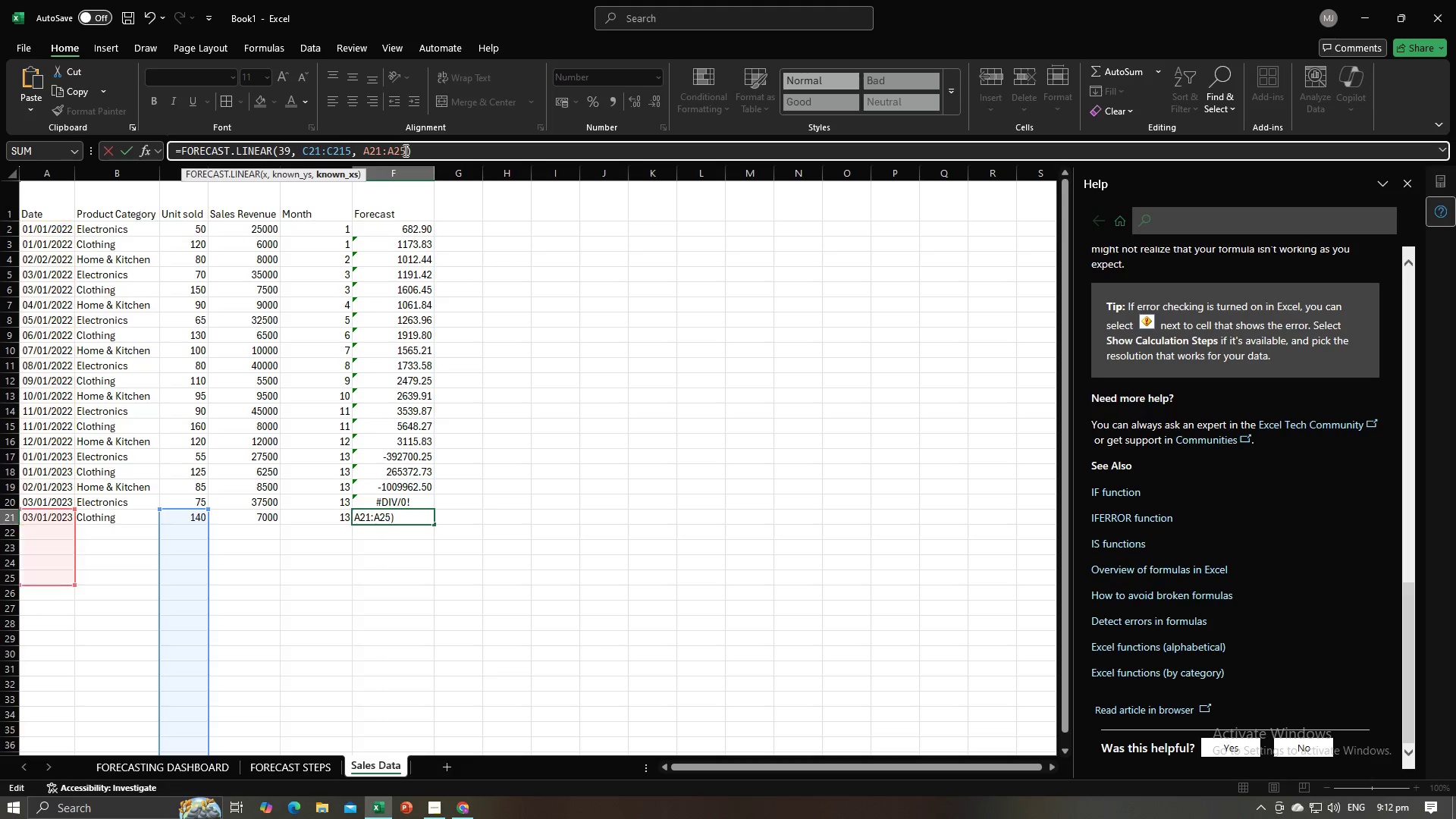 
key(Enter)
 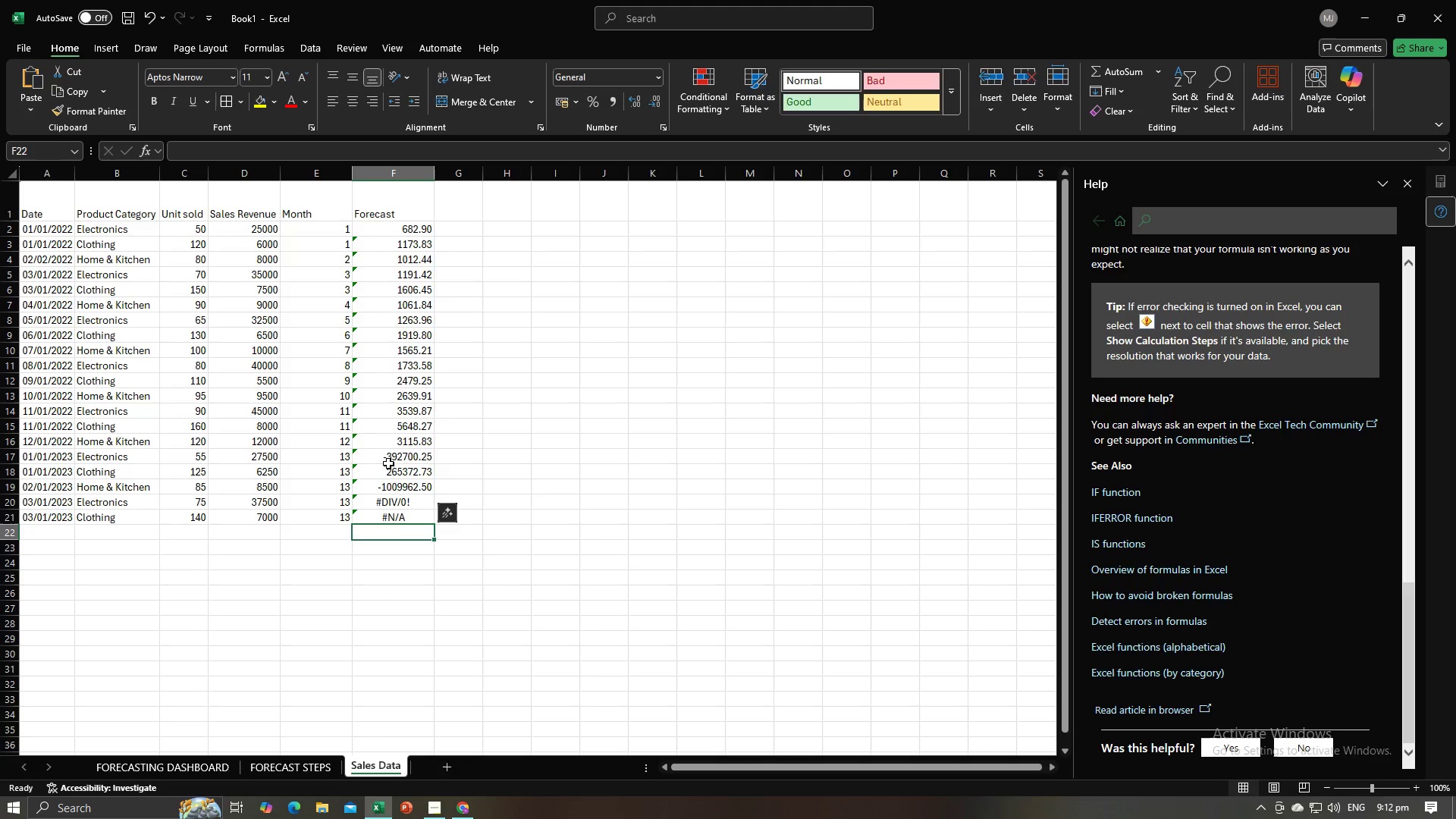 
left_click([408, 521])
 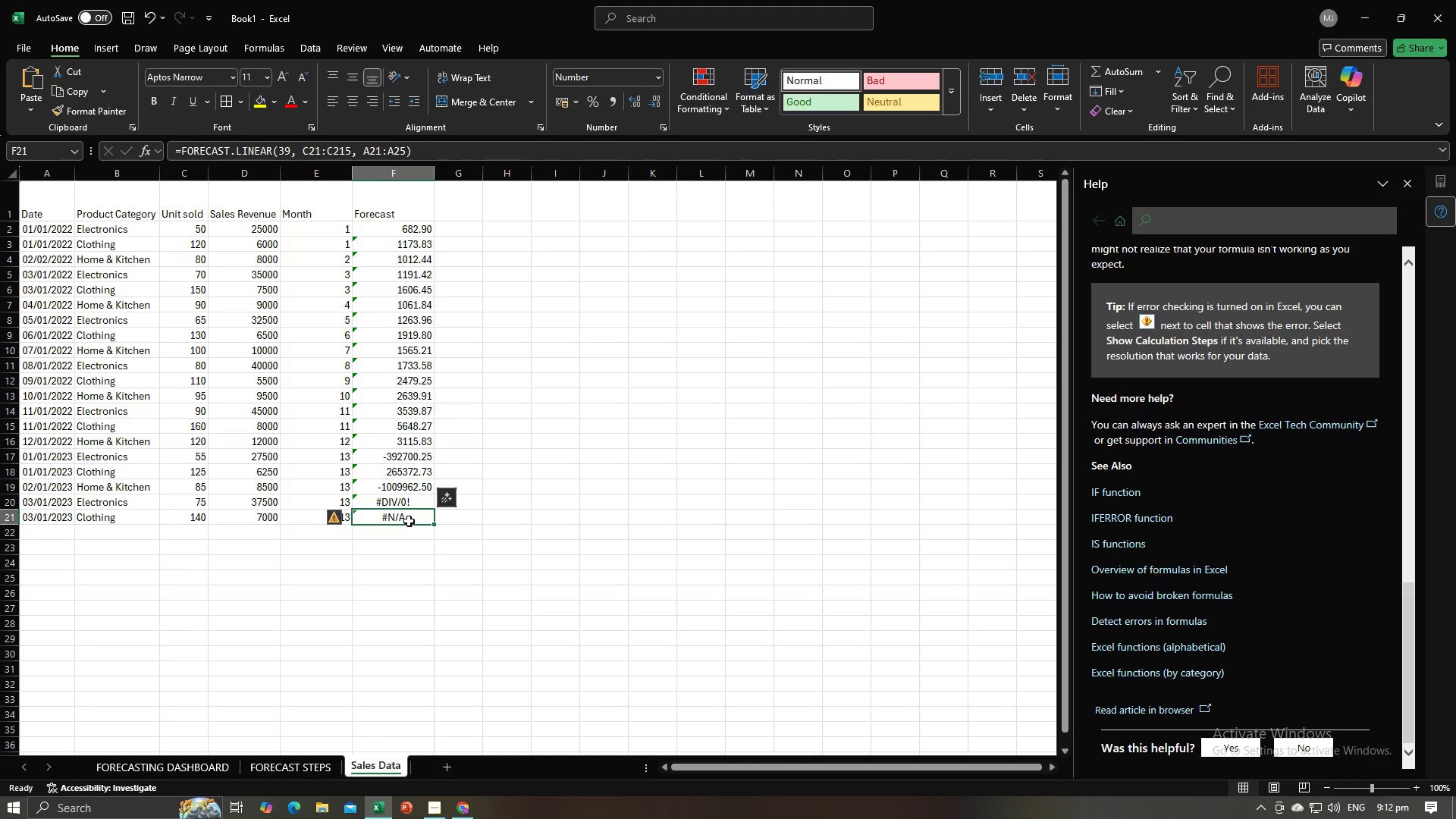 
double_click([409, 521])
 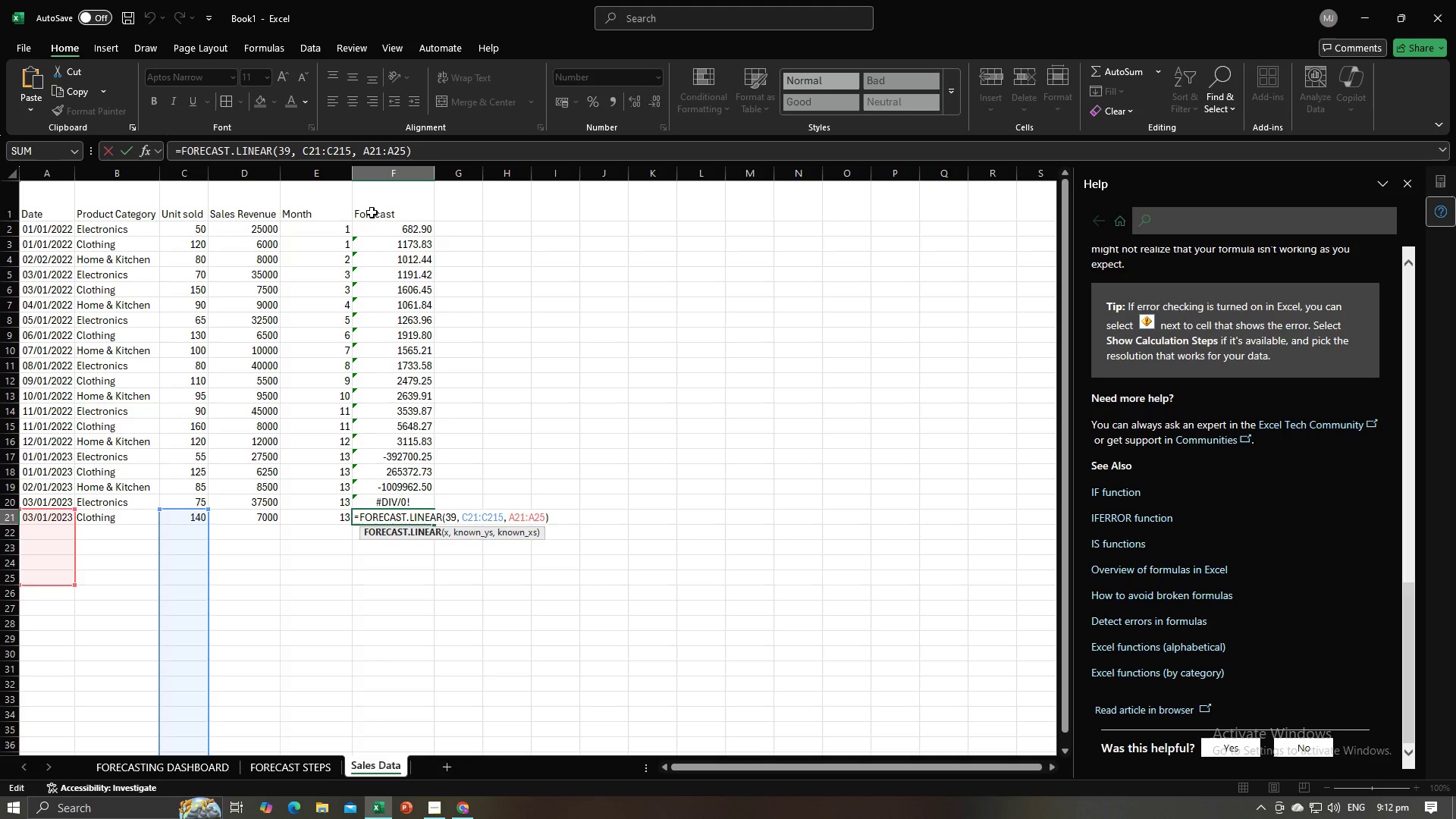 
left_click([419, 381])
 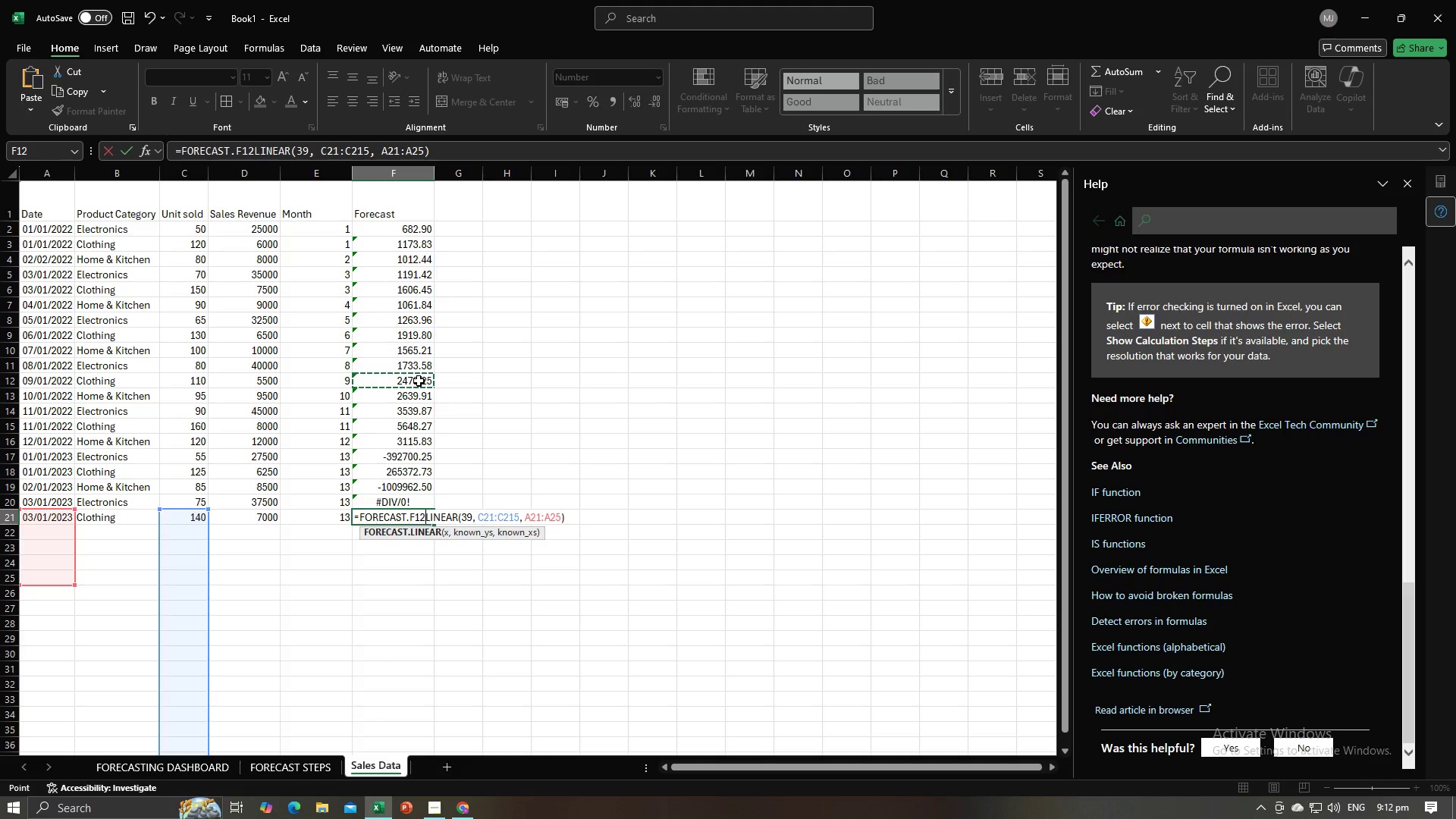 
key(Control+Z)
 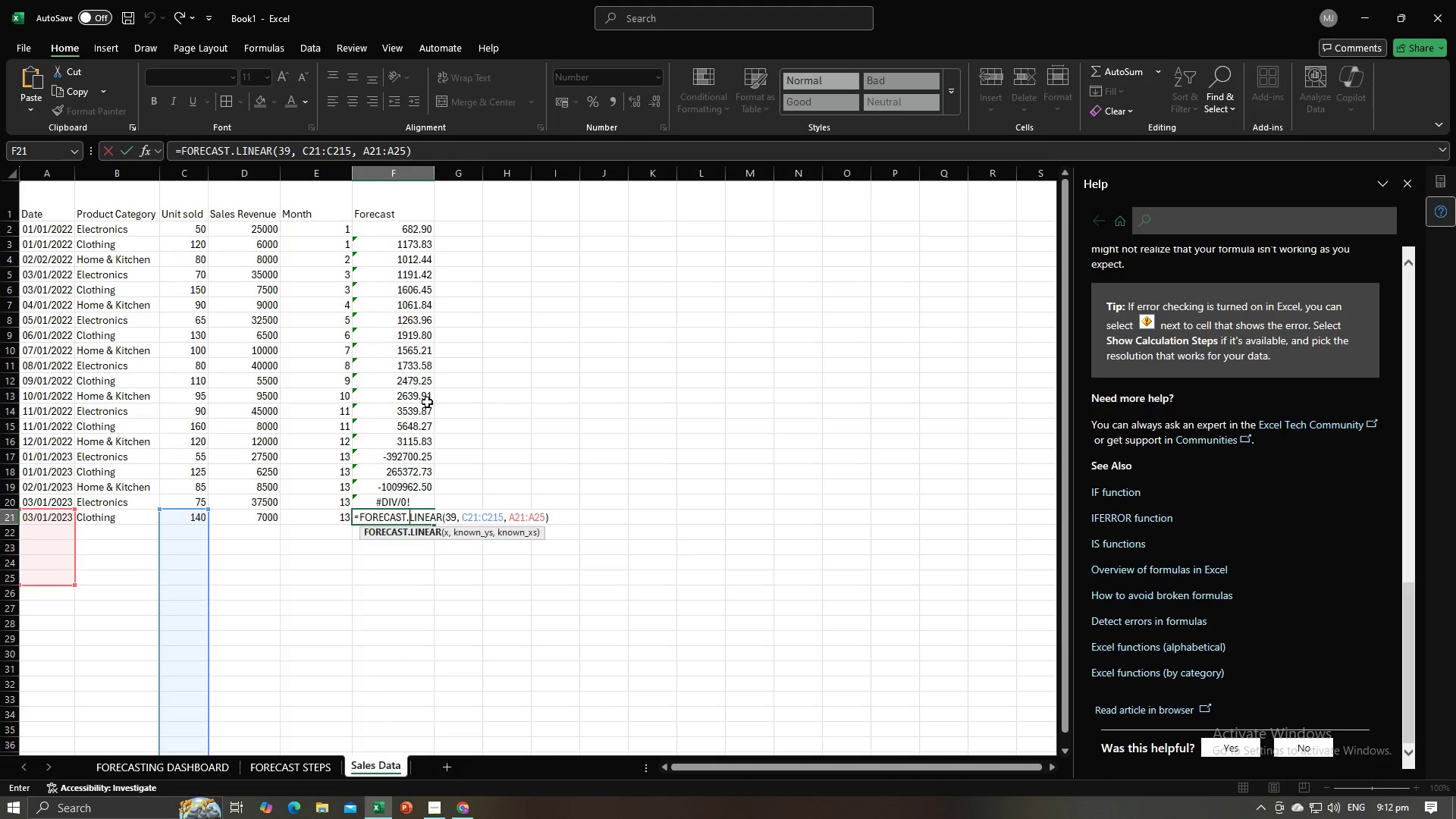 
key(Control+Z)
 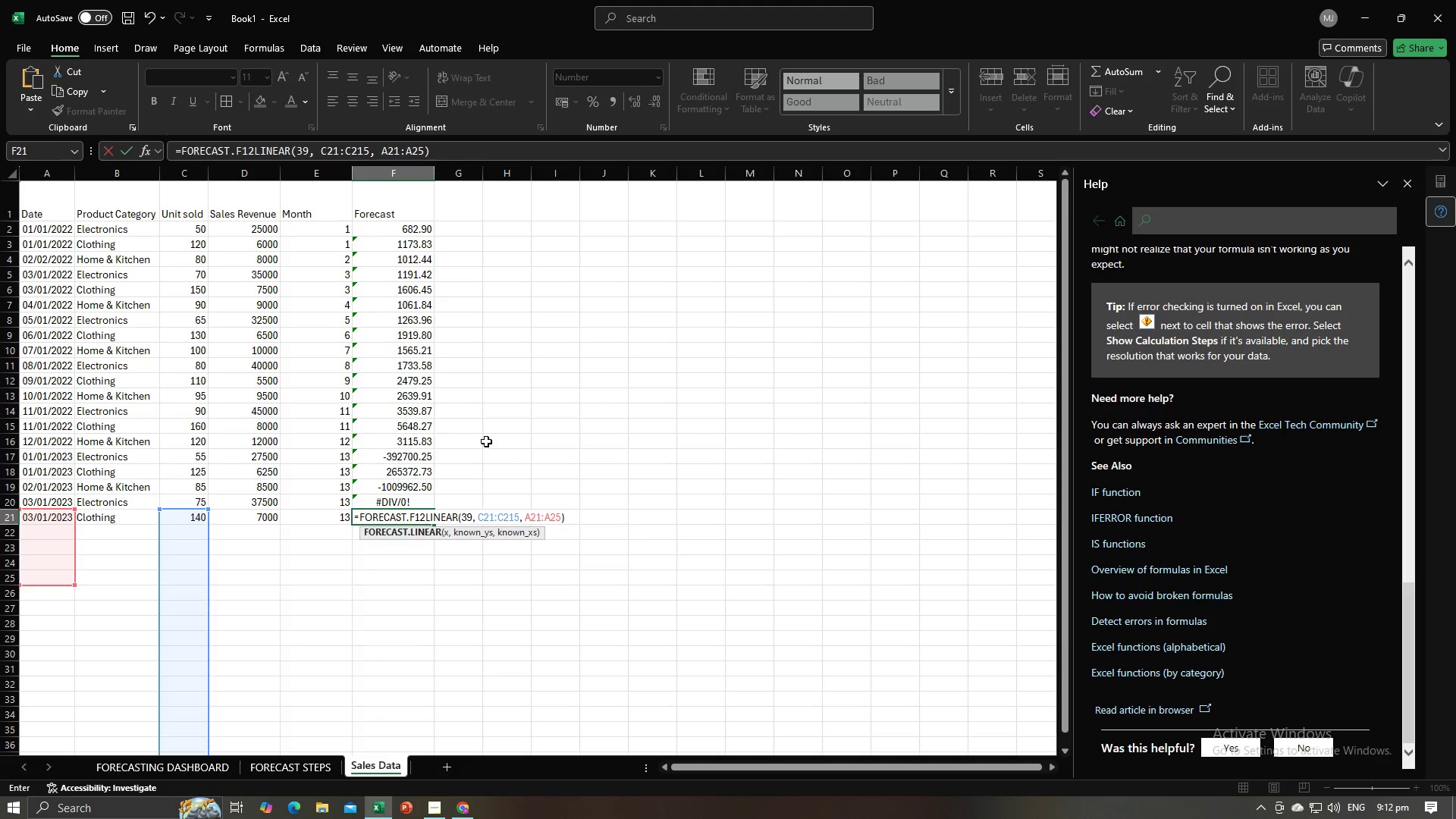 
key(Control+Z)
 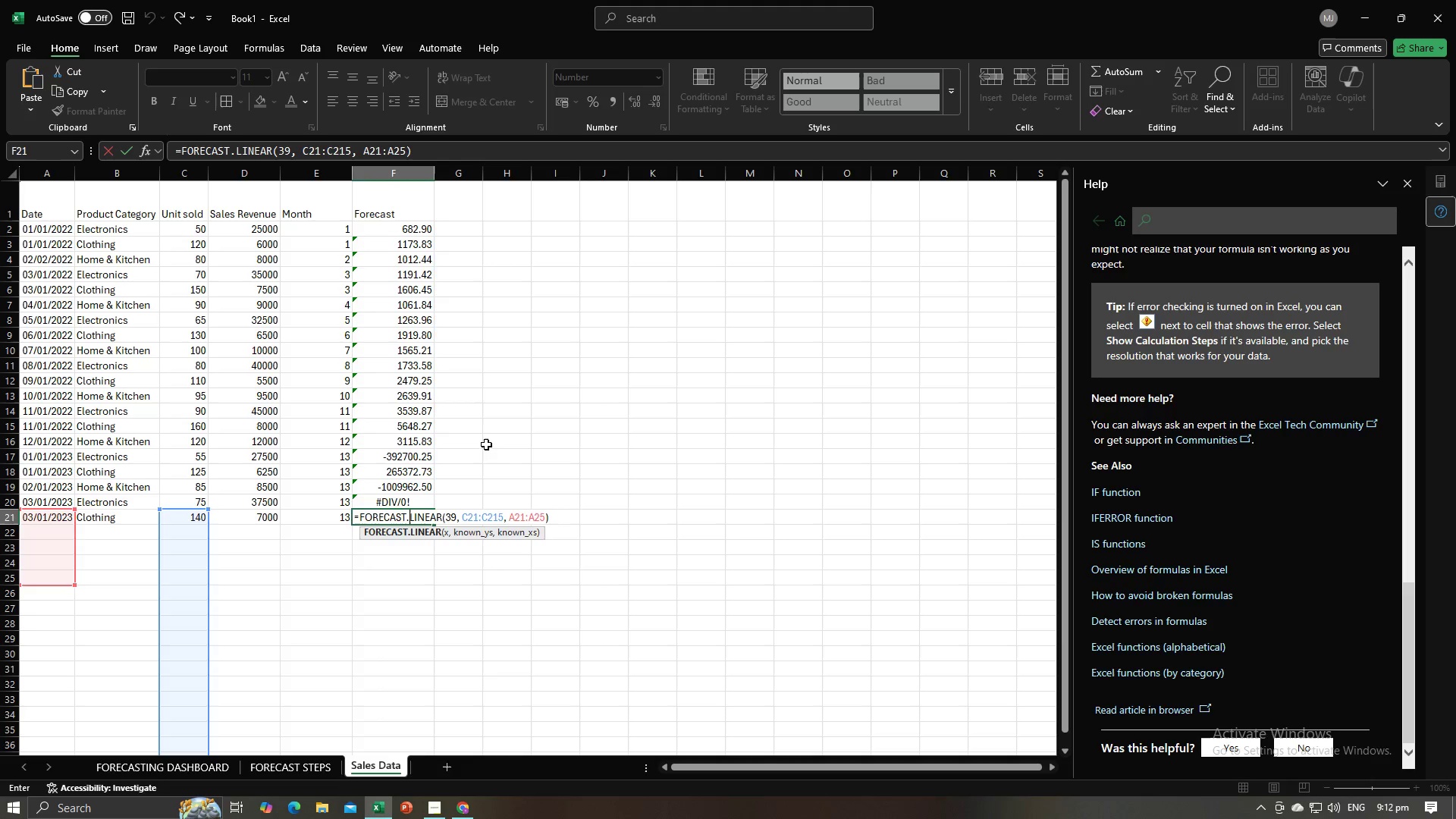 
left_click([486, 448])
 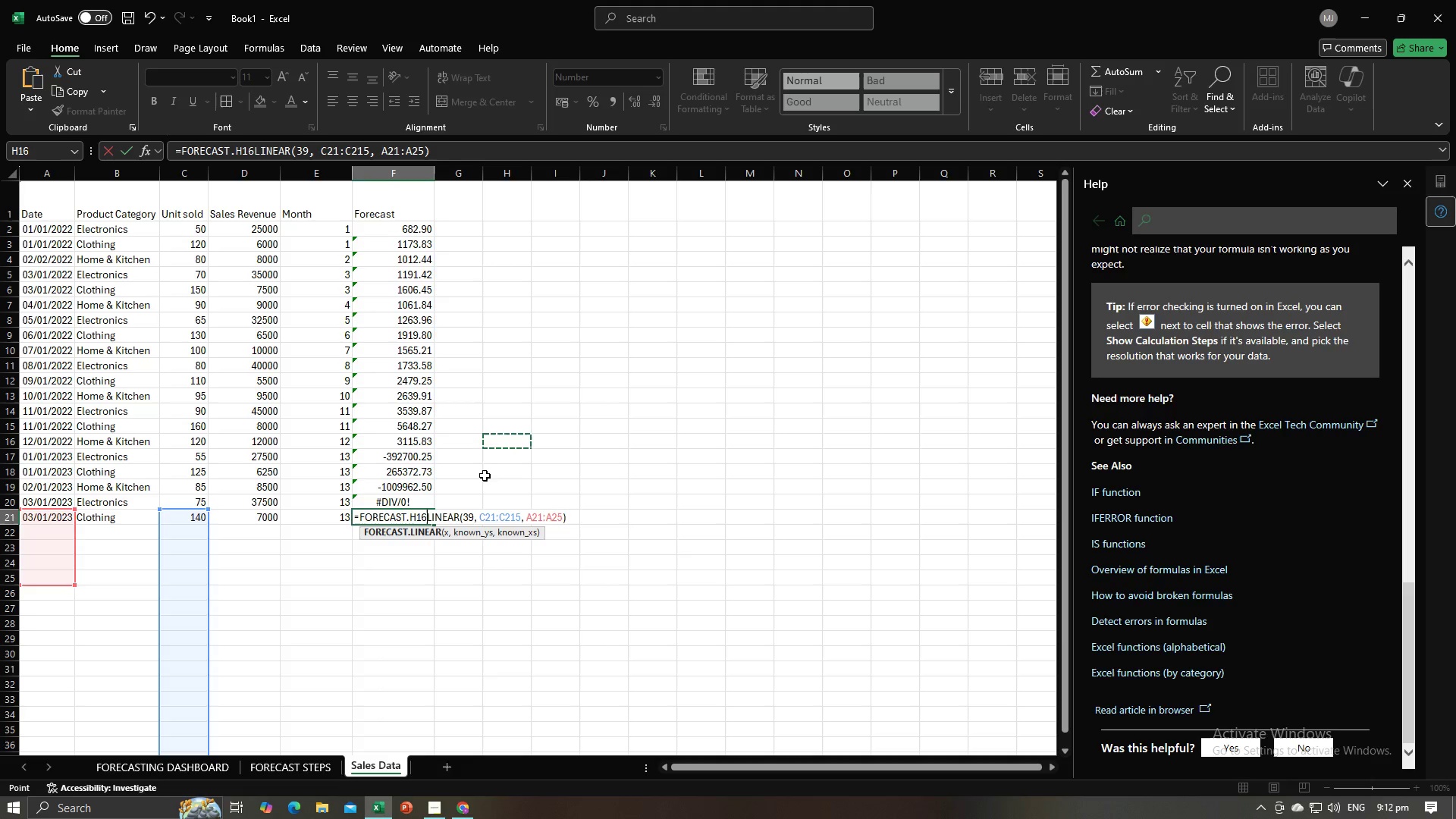 
key(Control+ControlLeft)
 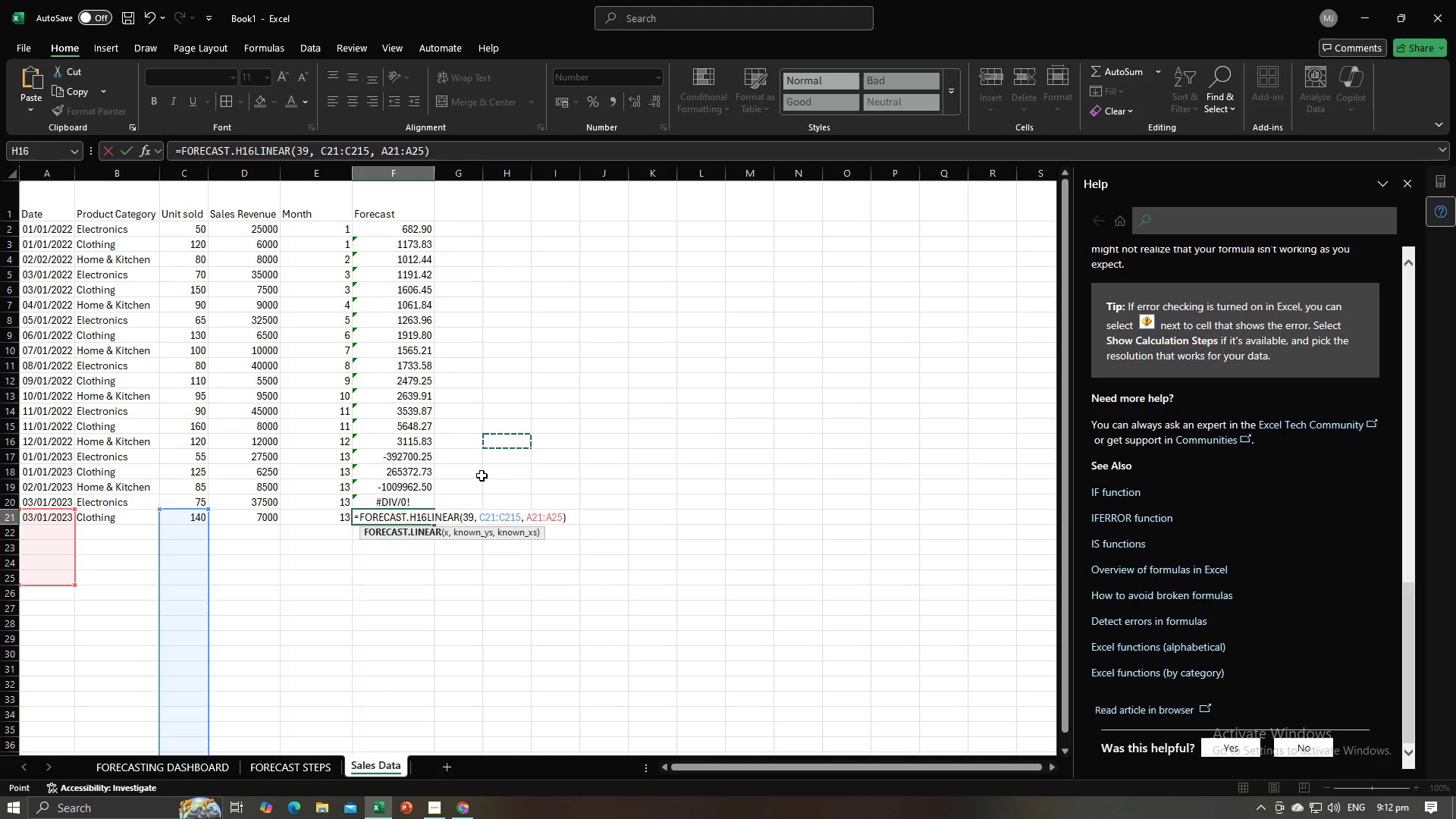 
key(Control+Z)
 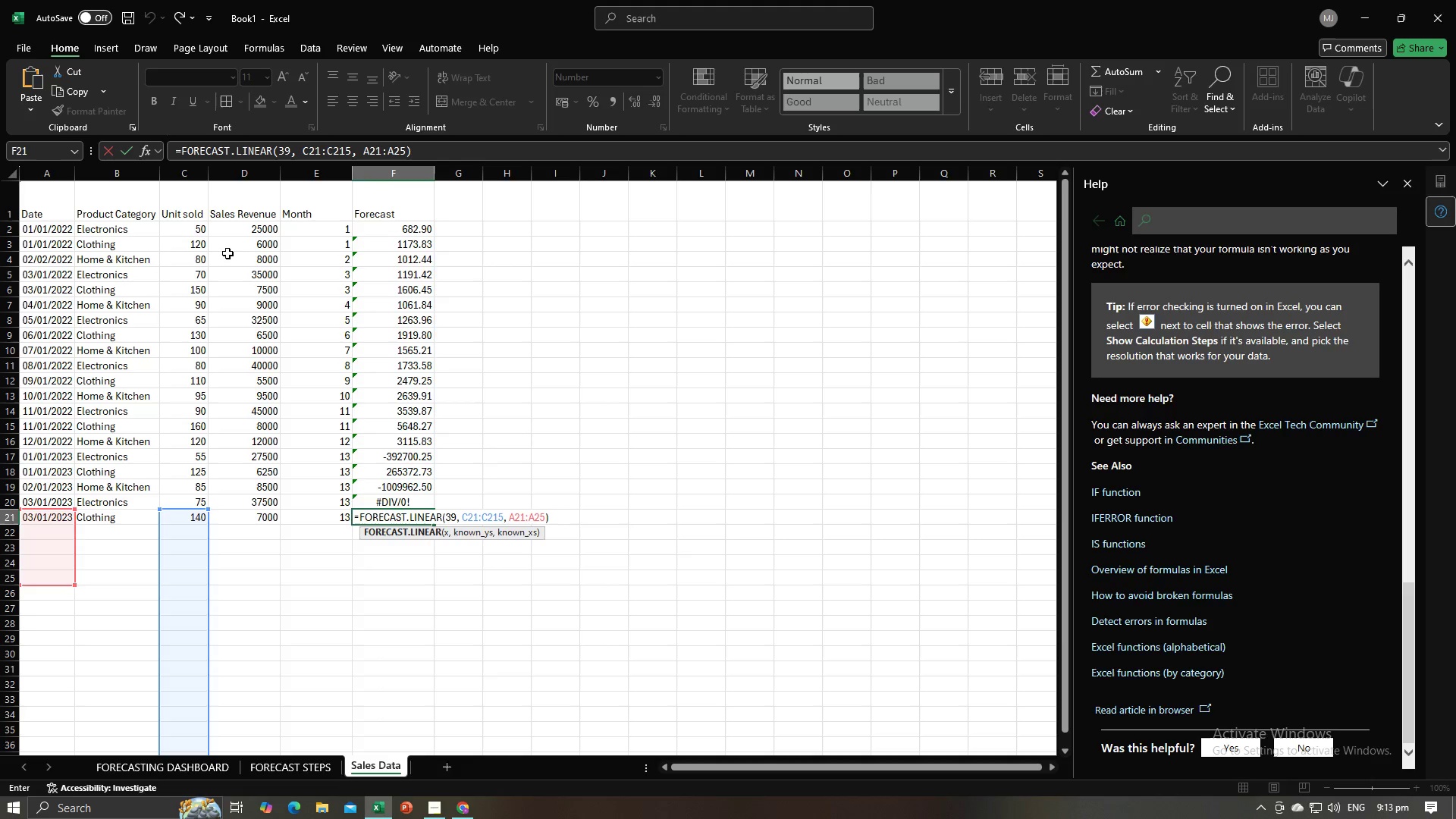 
key(Enter)
 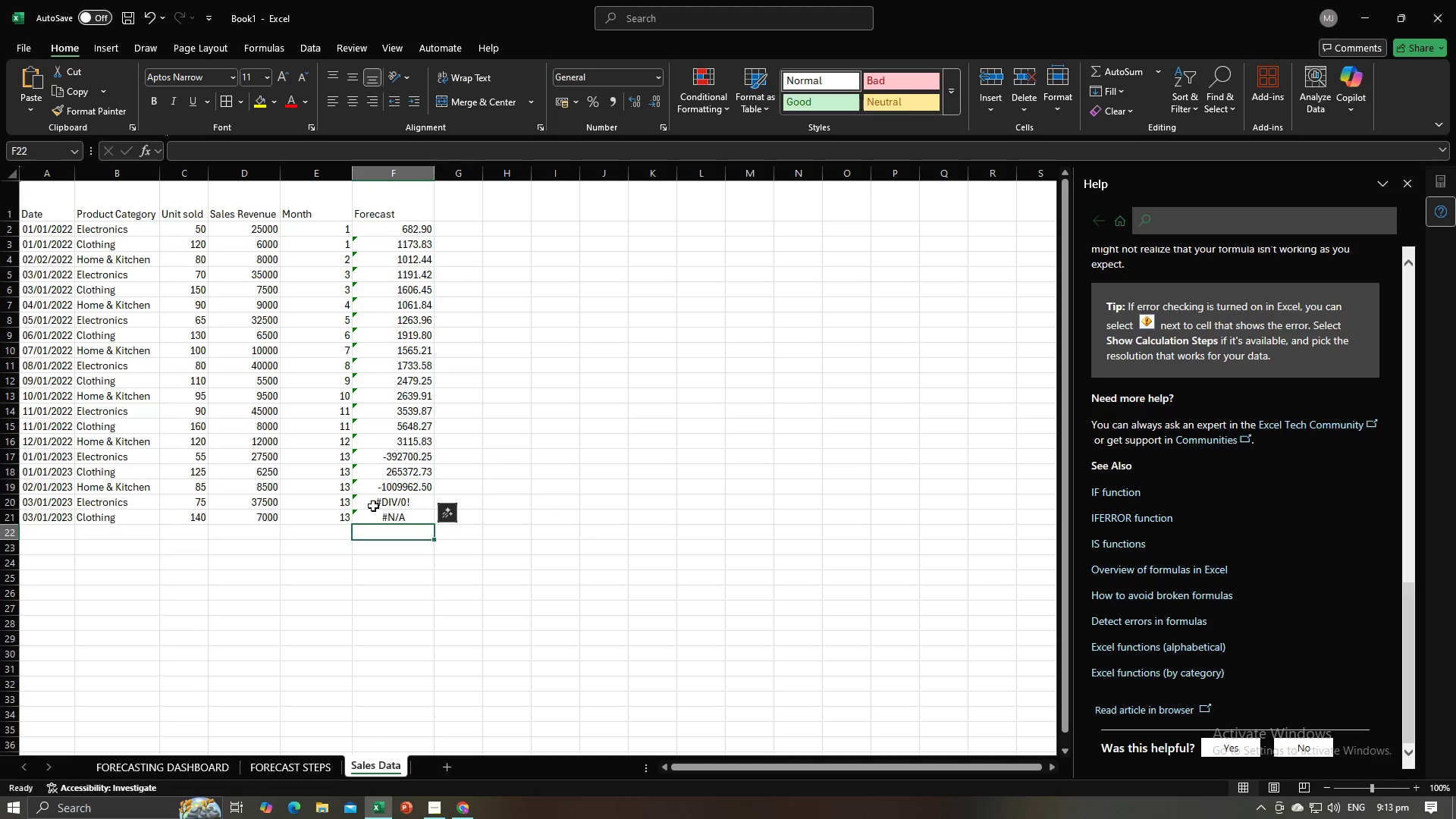 
key(Control+Z)
 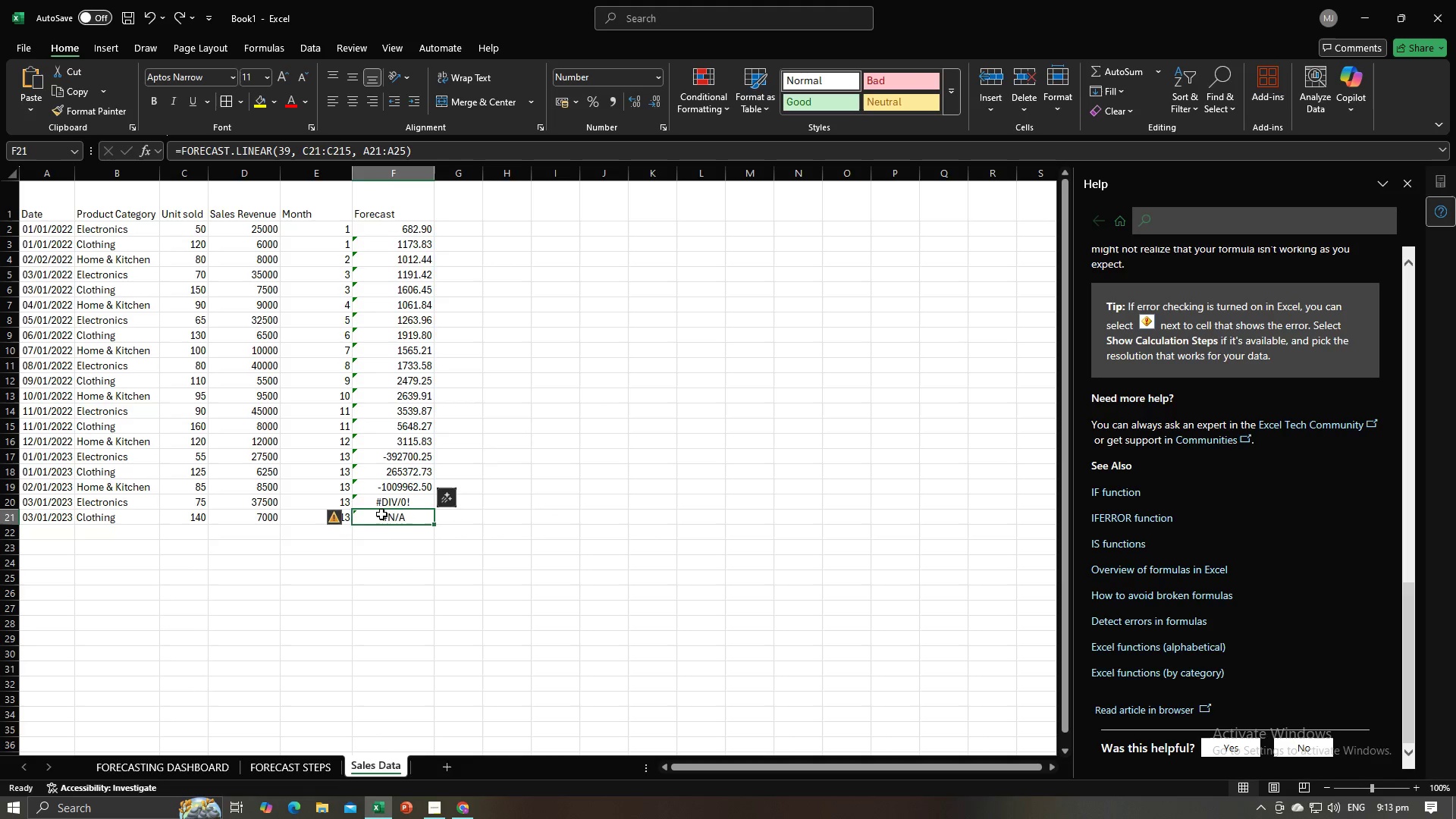 
key(Control+Z)
 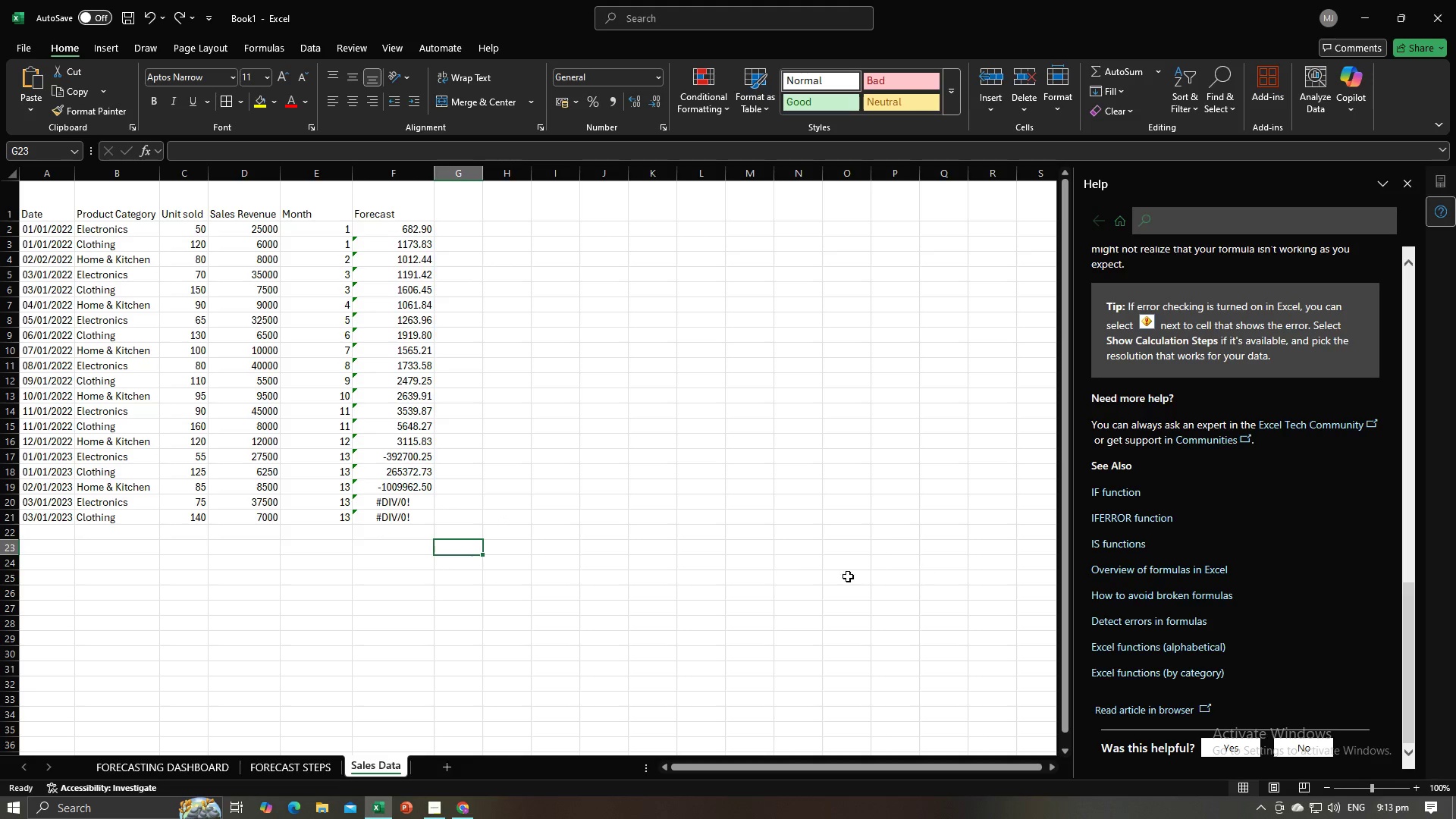 
scroll: coordinate [1178, 381], scroll_direction: up, amount: 16.0
 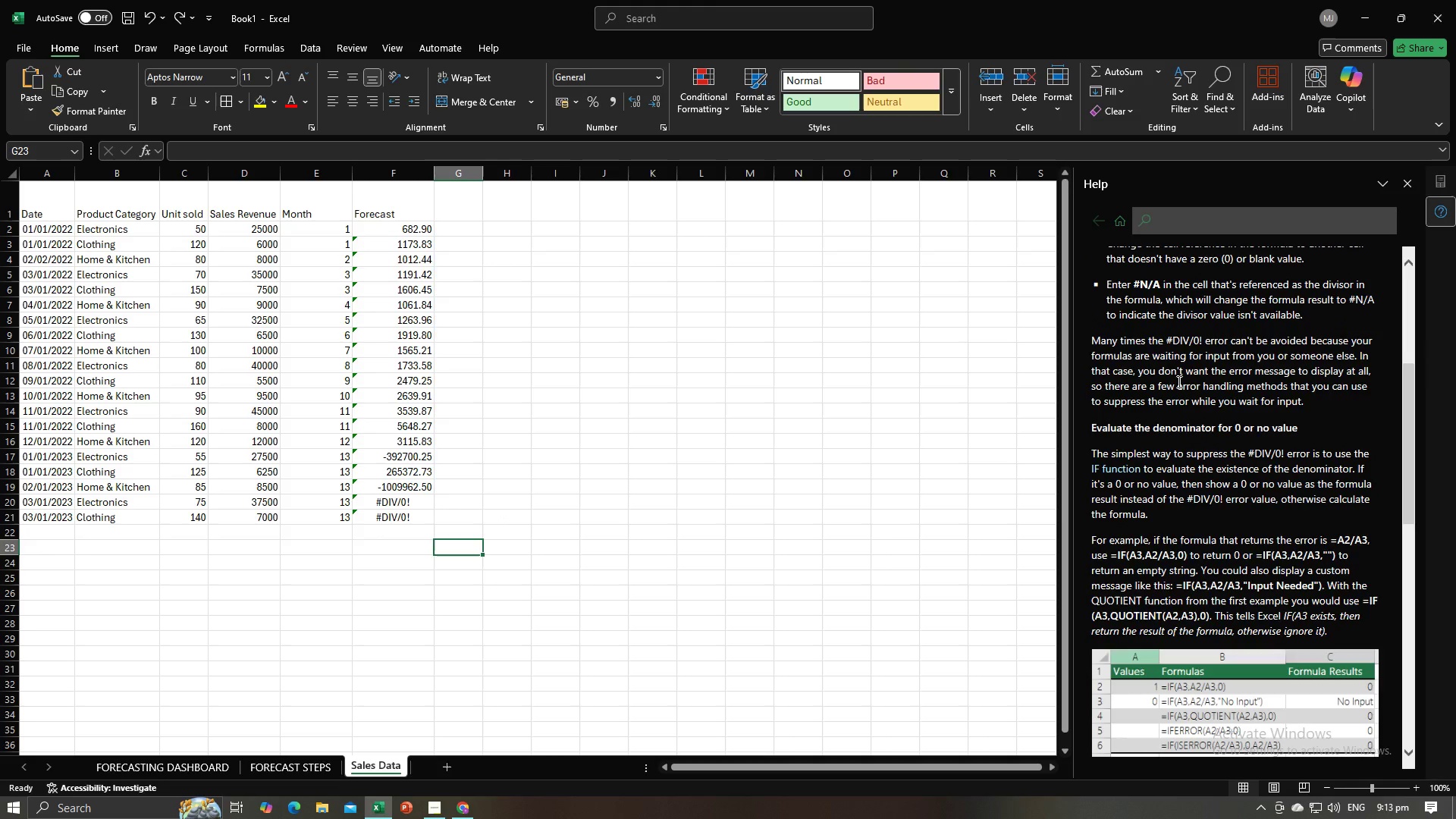 
key(Alt+AltLeft)
 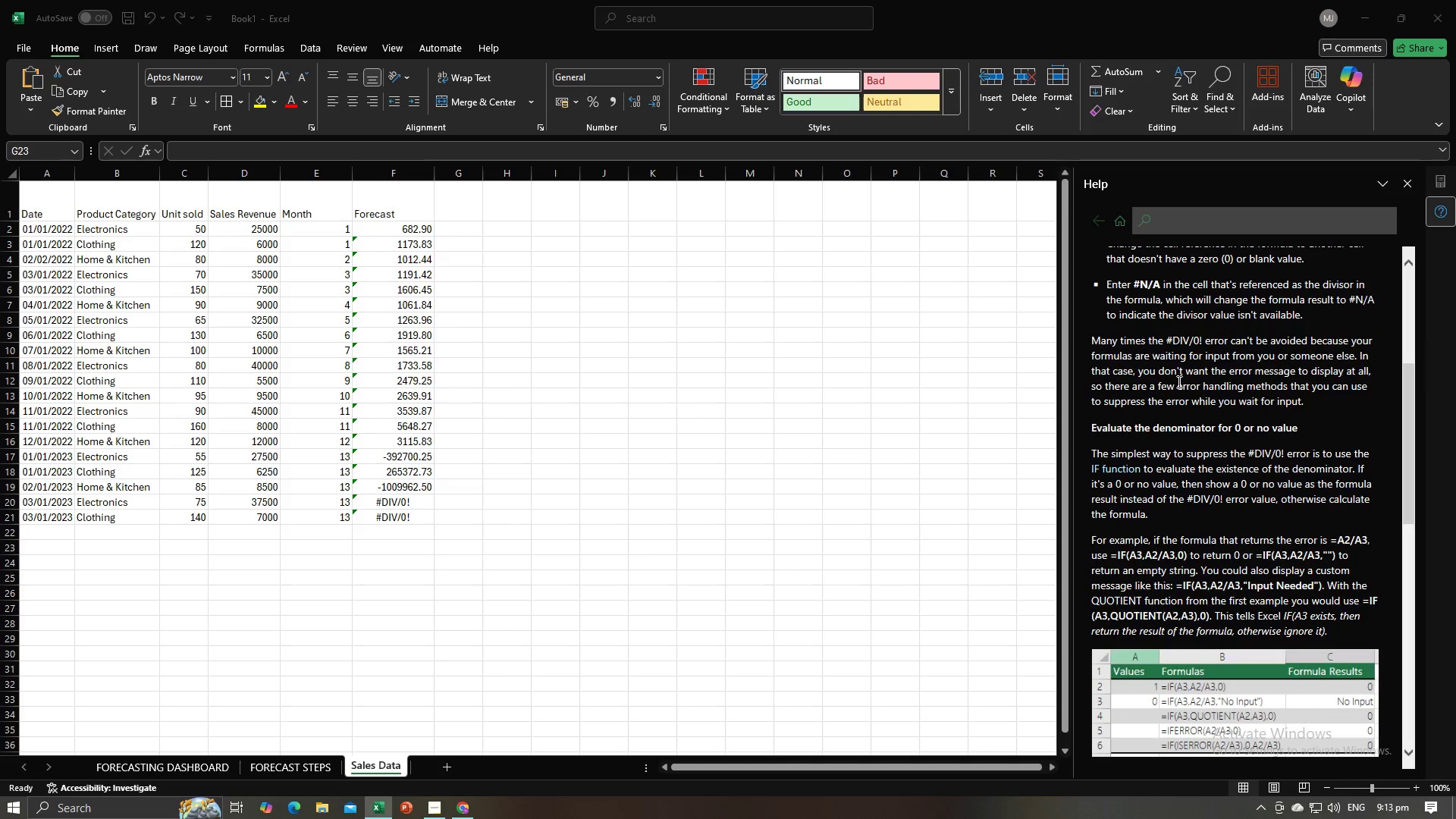 
key(Alt+Tab)